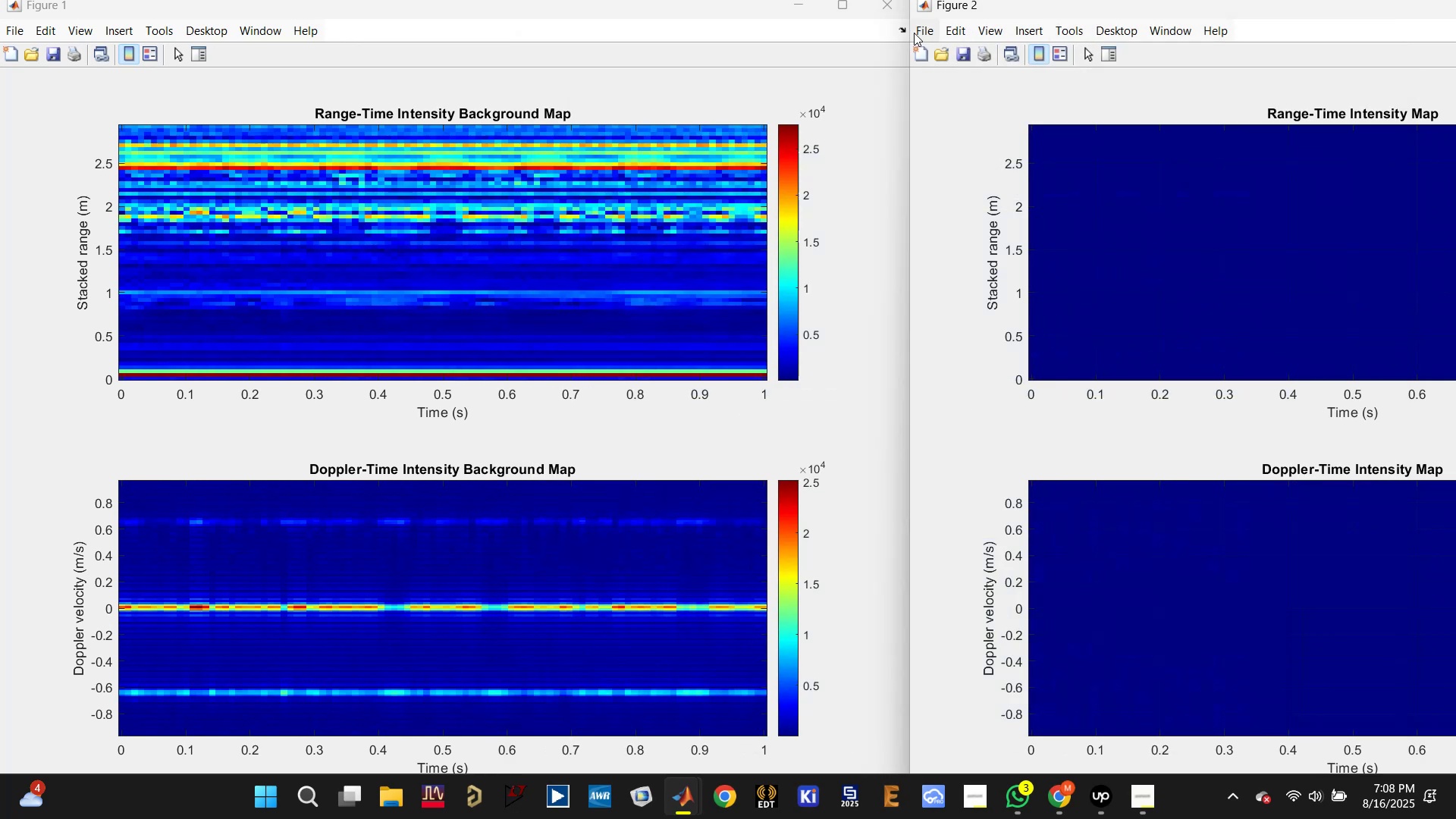 
left_click([880, 8])
 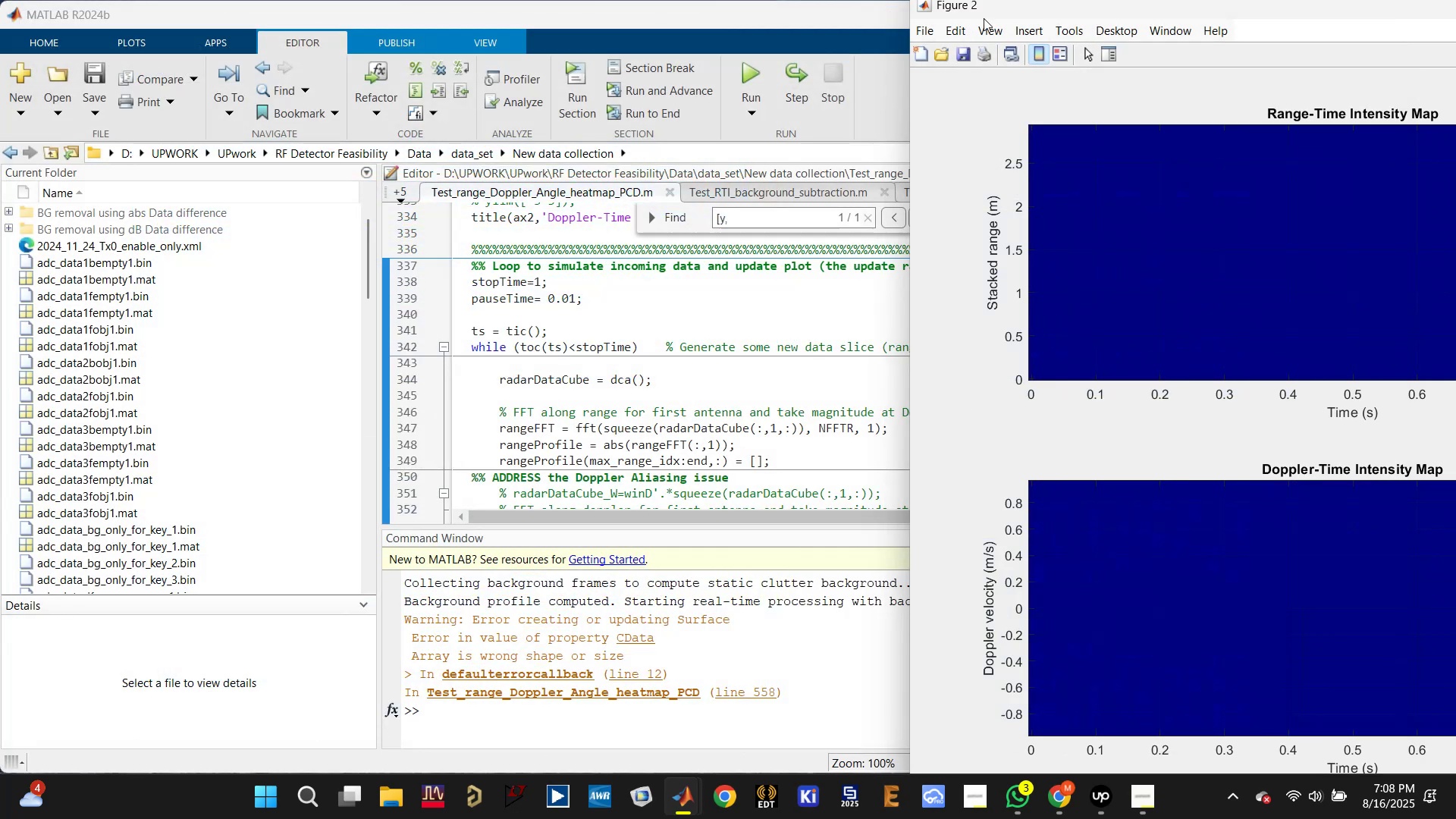 
left_click_drag(start_coordinate=[1026, 10], to_coordinate=[709, 34])
 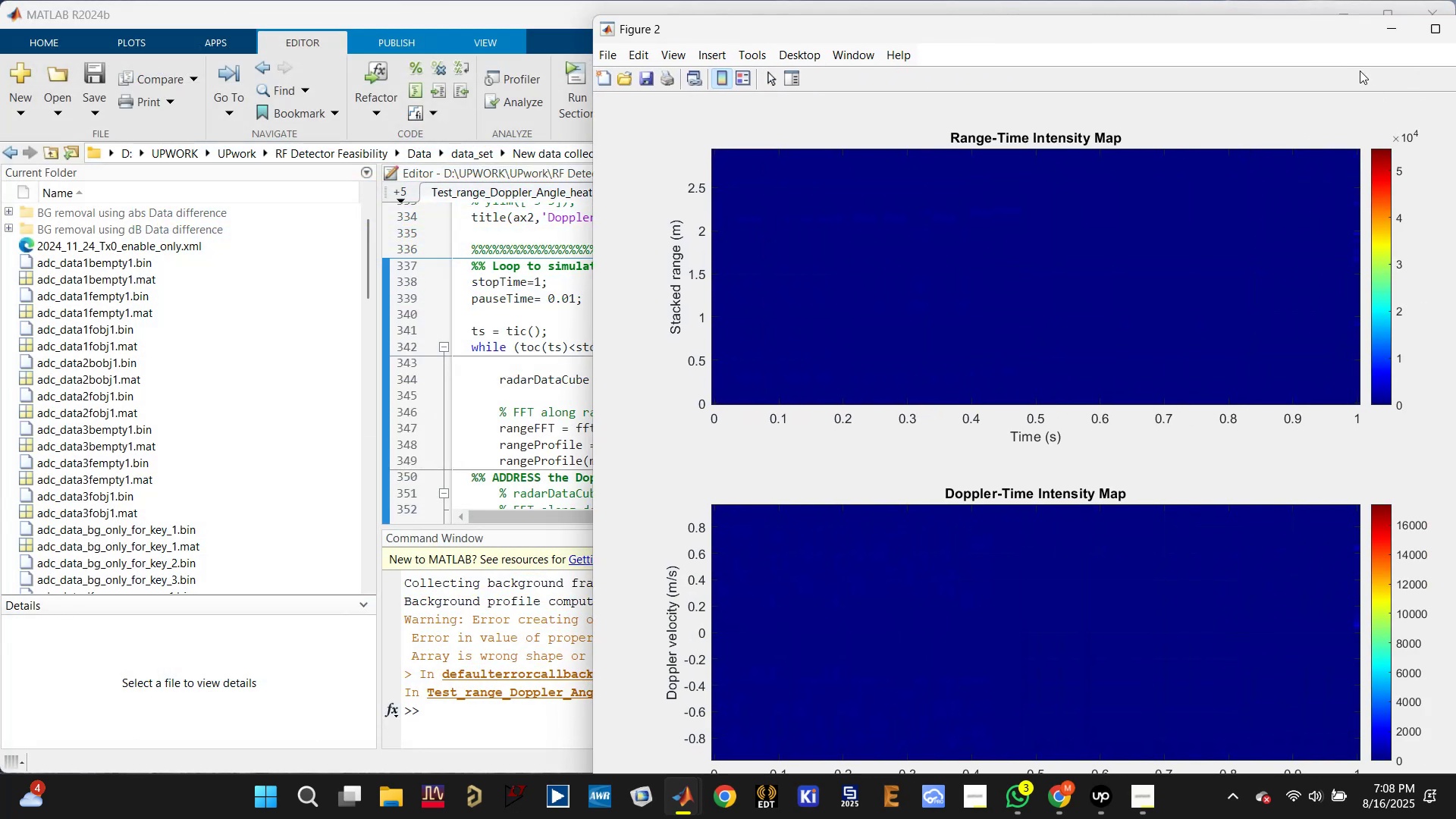 
left_click_drag(start_coordinate=[1320, 46], to_coordinate=[1153, 46])
 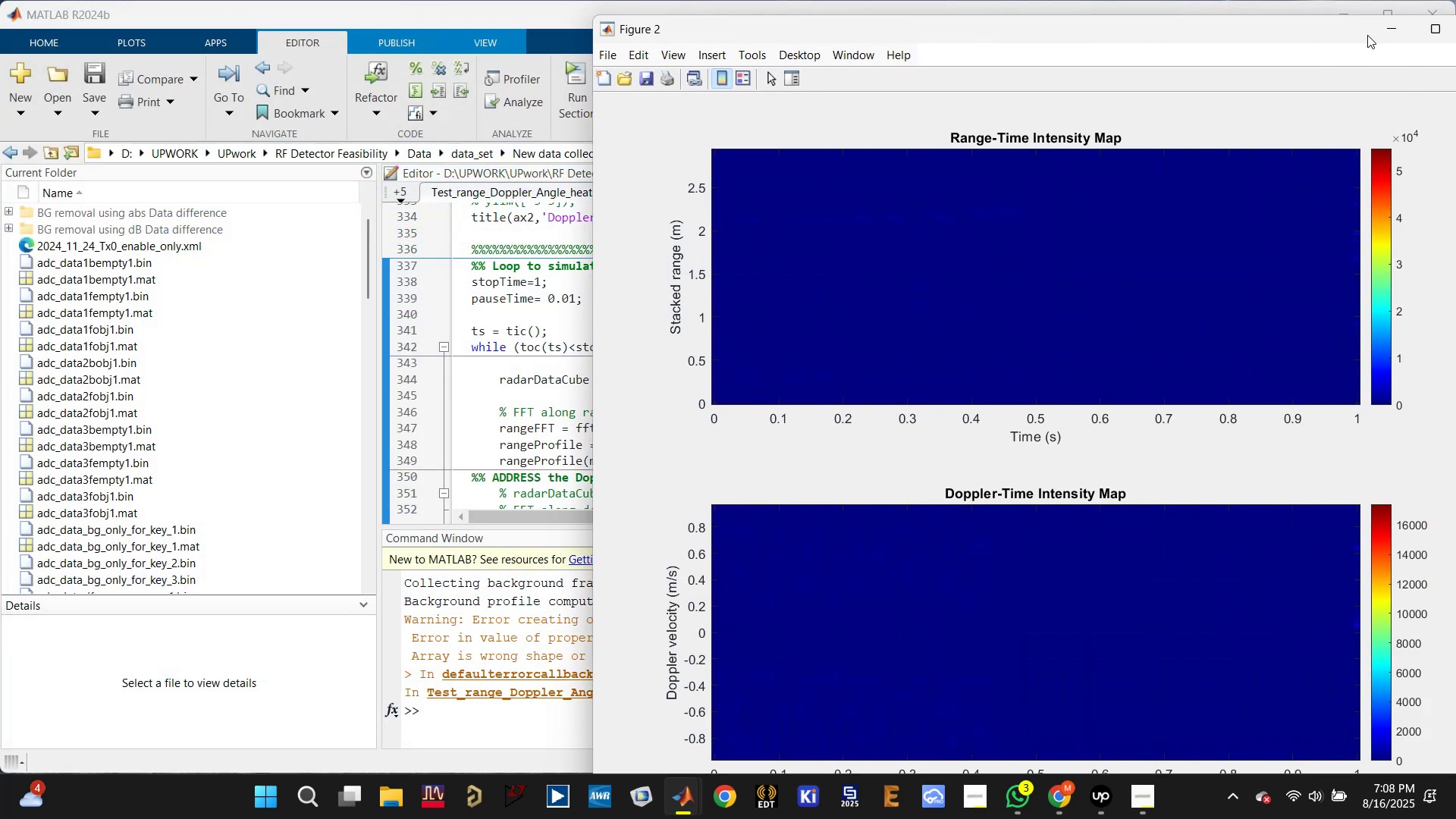 
left_click_drag(start_coordinate=[1341, 33], to_coordinate=[1116, 55])
 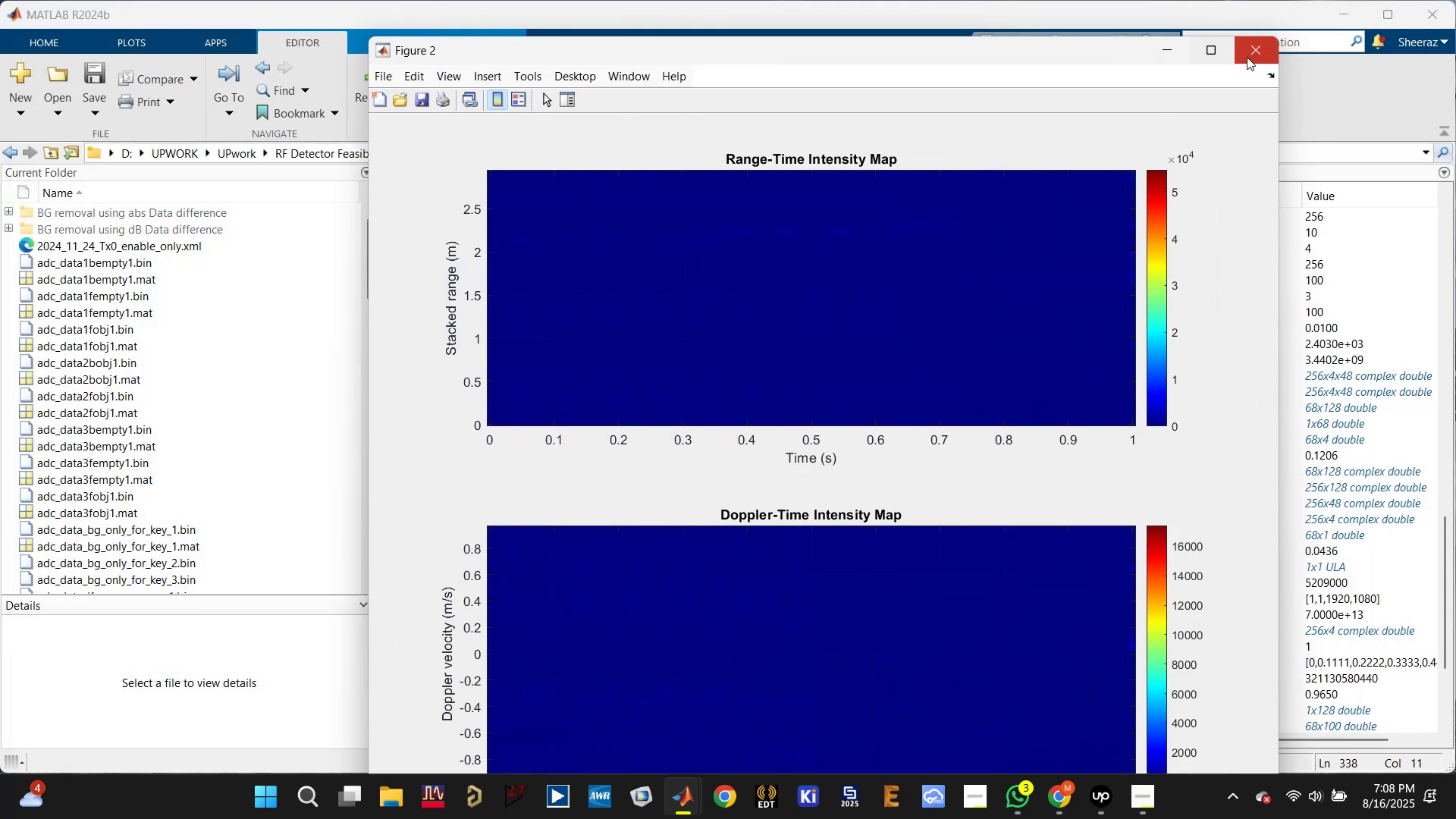 
left_click([1259, 49])
 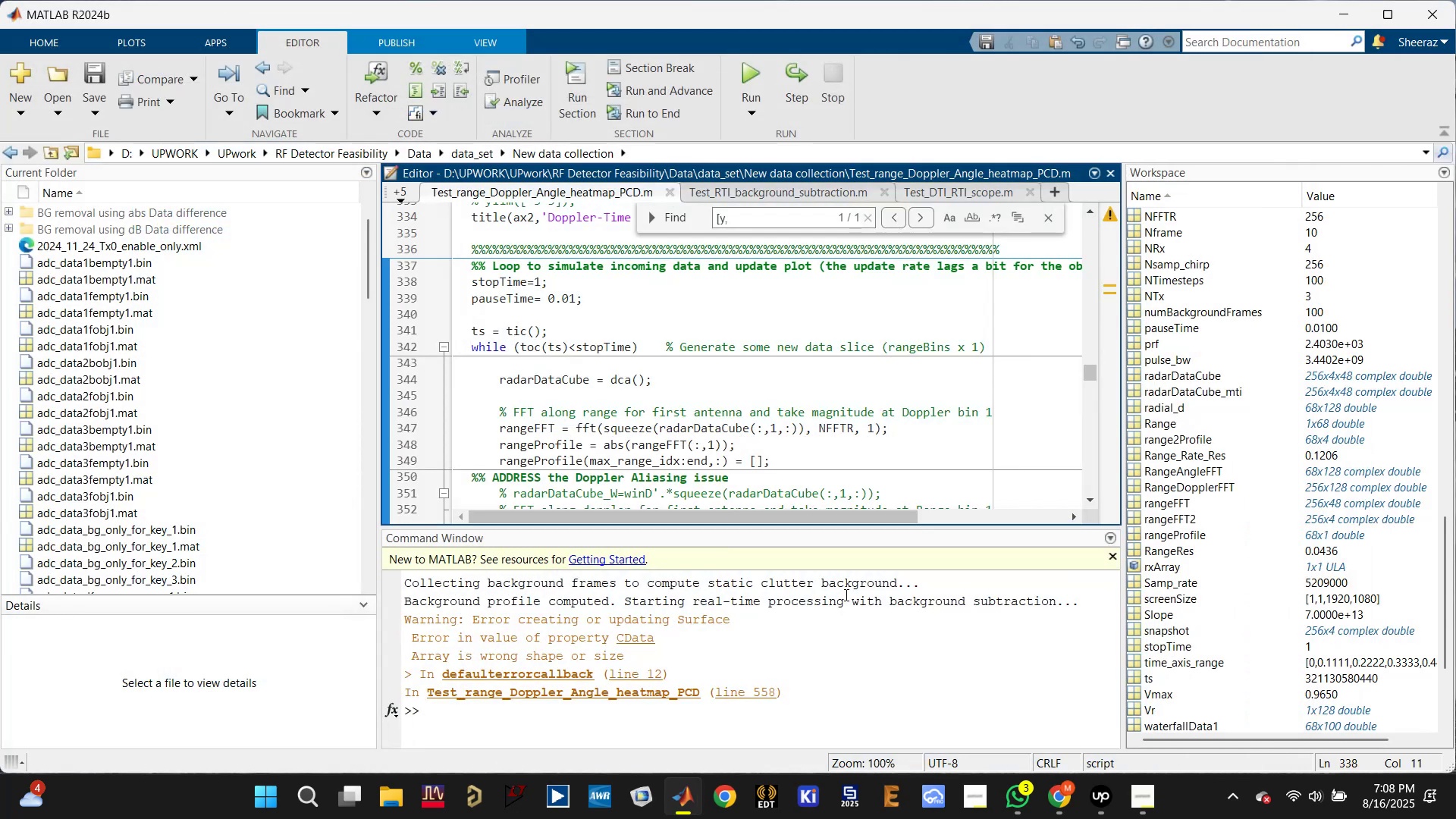 
left_click([874, 697])
 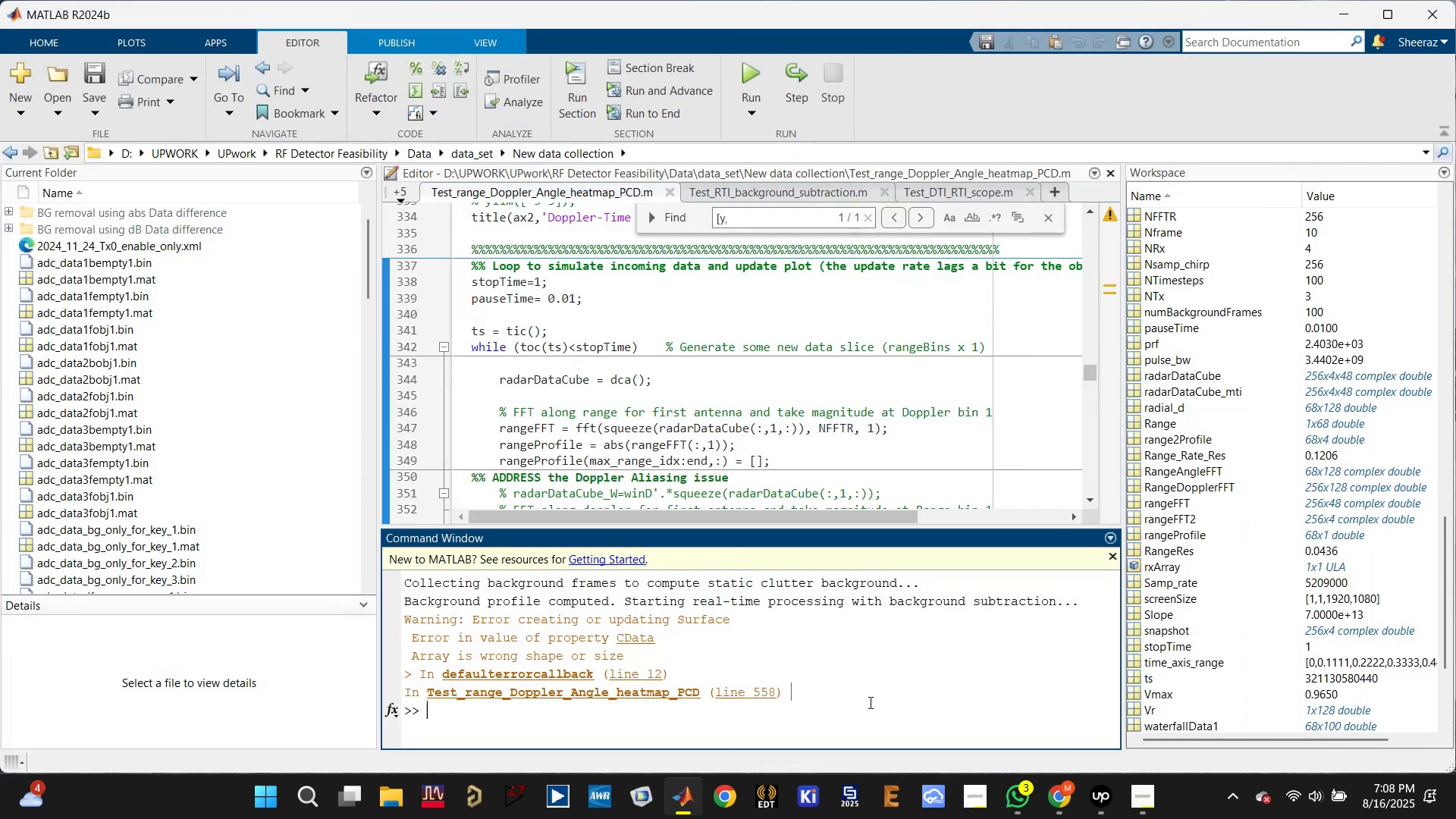 
type(clc)
 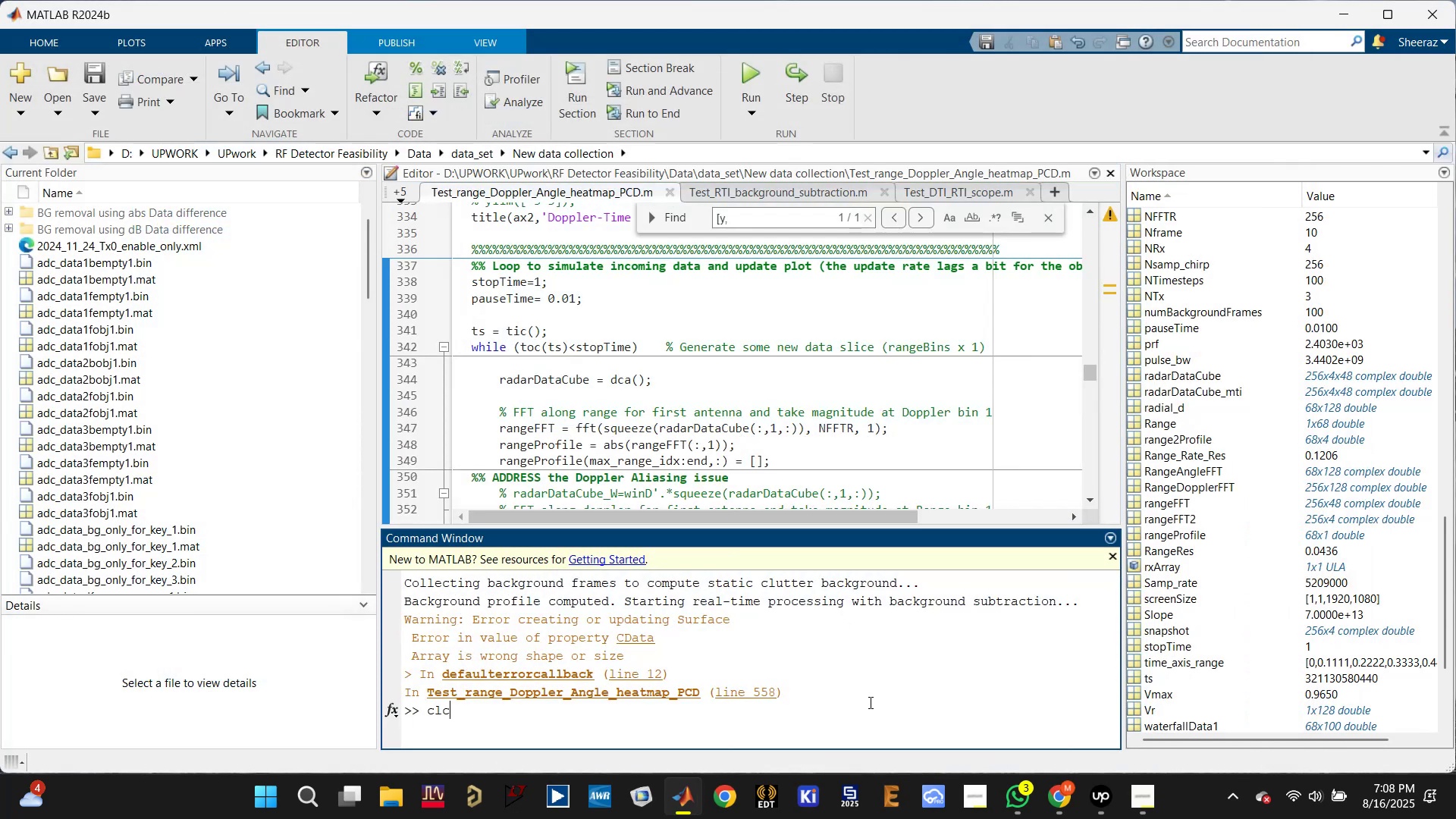 
key(Enter)
 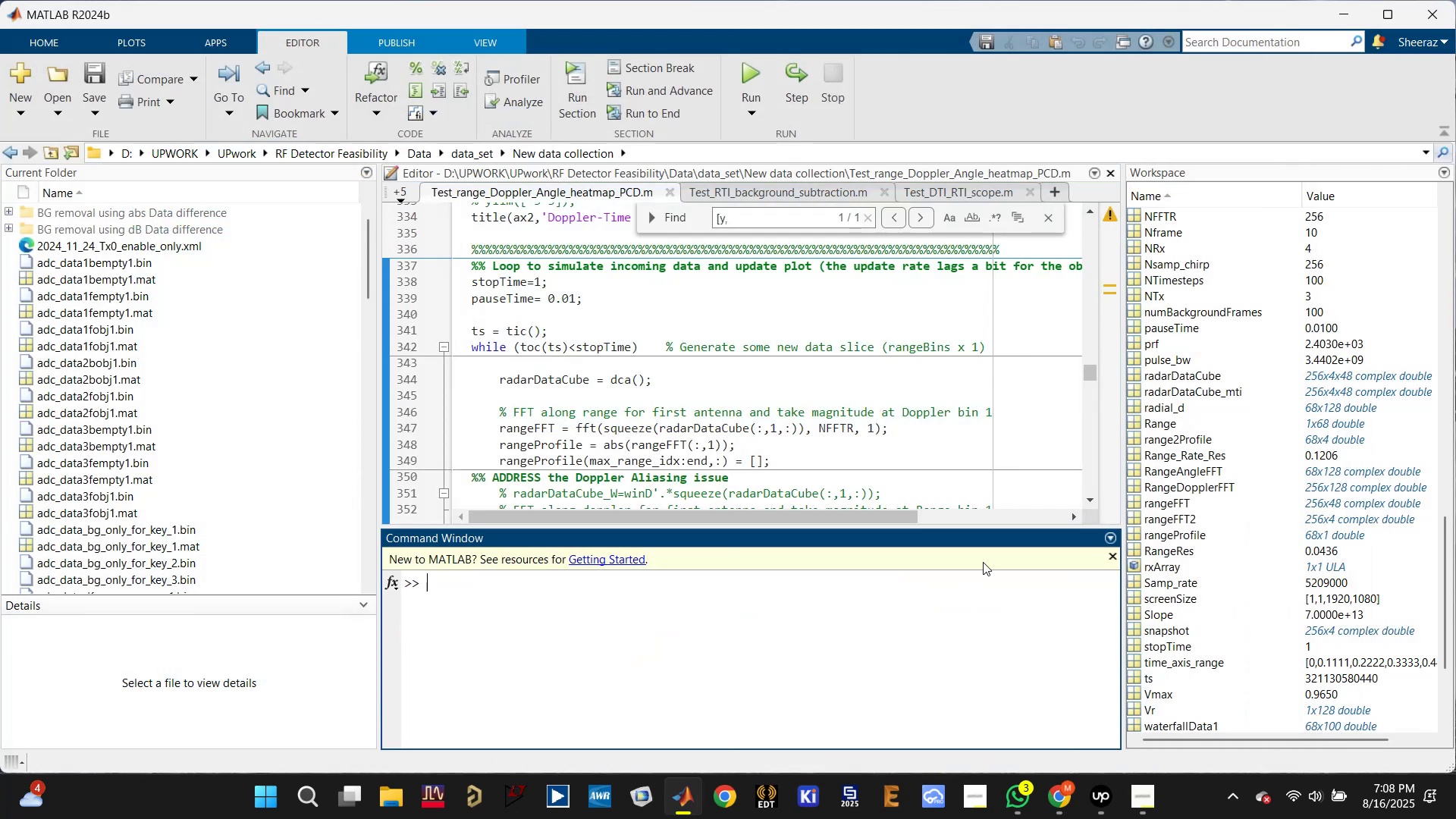 
key(Control+S)
 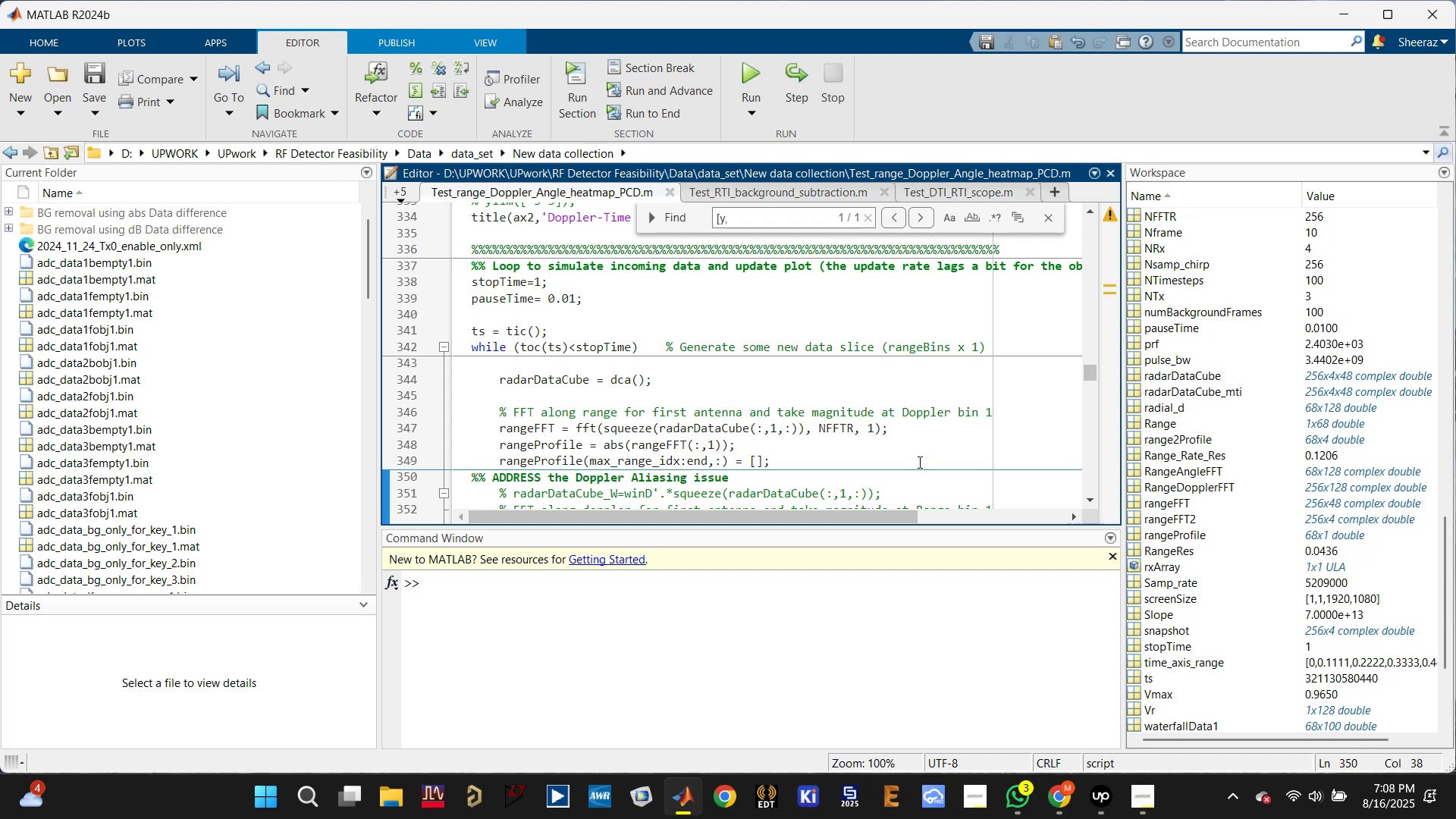 
scroll: coordinate [585, 388], scroll_direction: up, amount: 25.0
 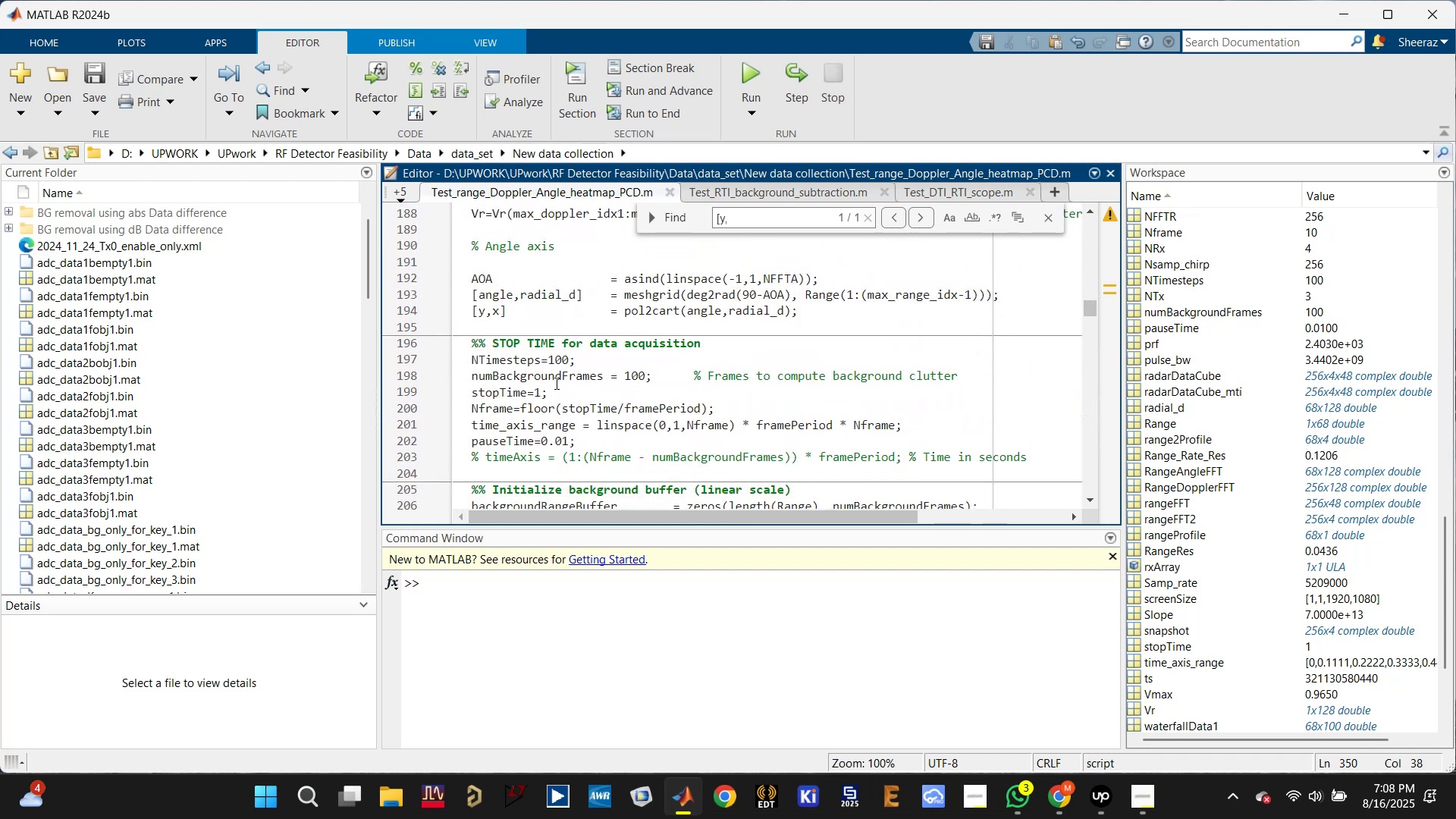 
left_click([510, 359])
 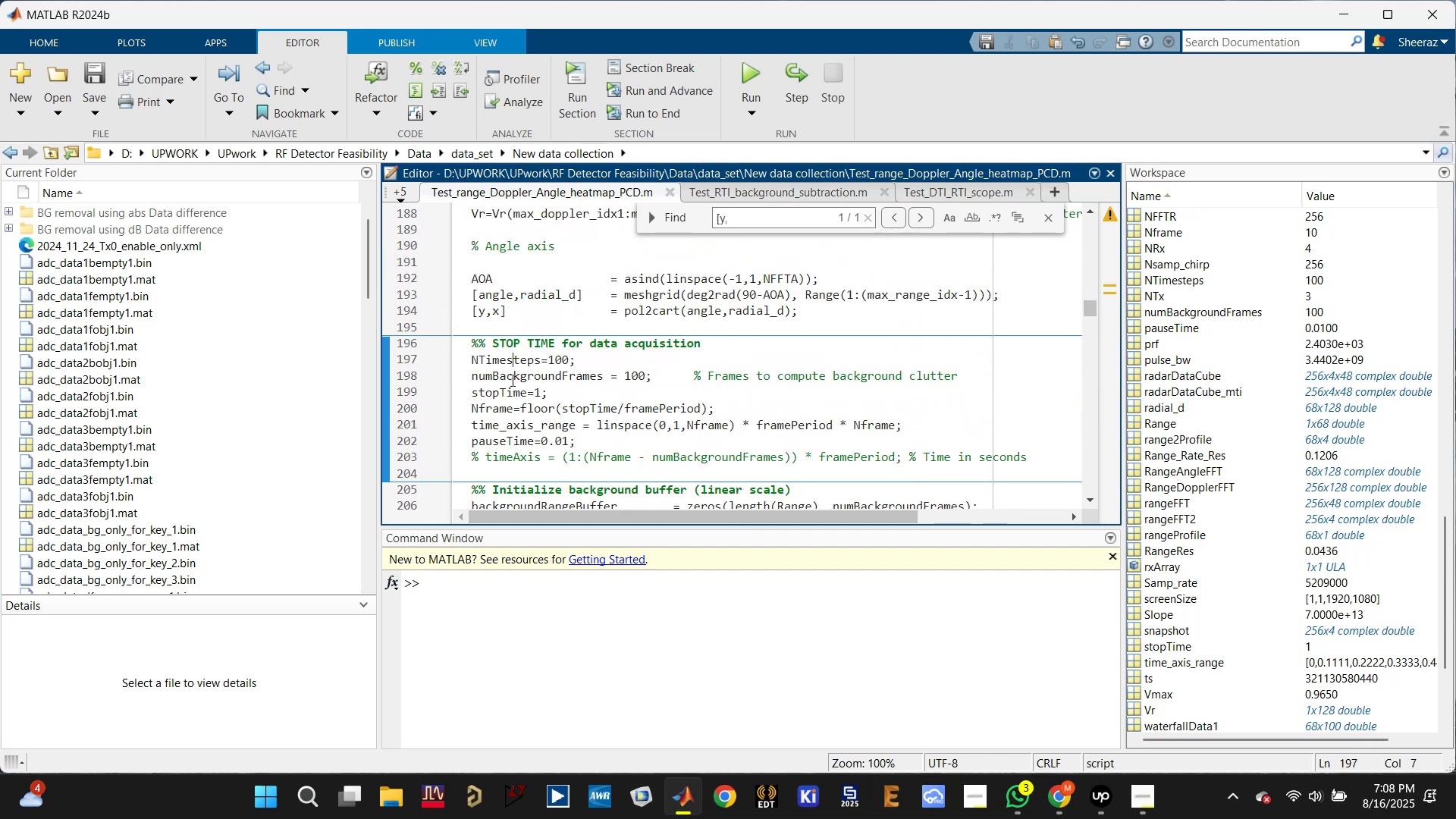 
left_click([510, 384])
 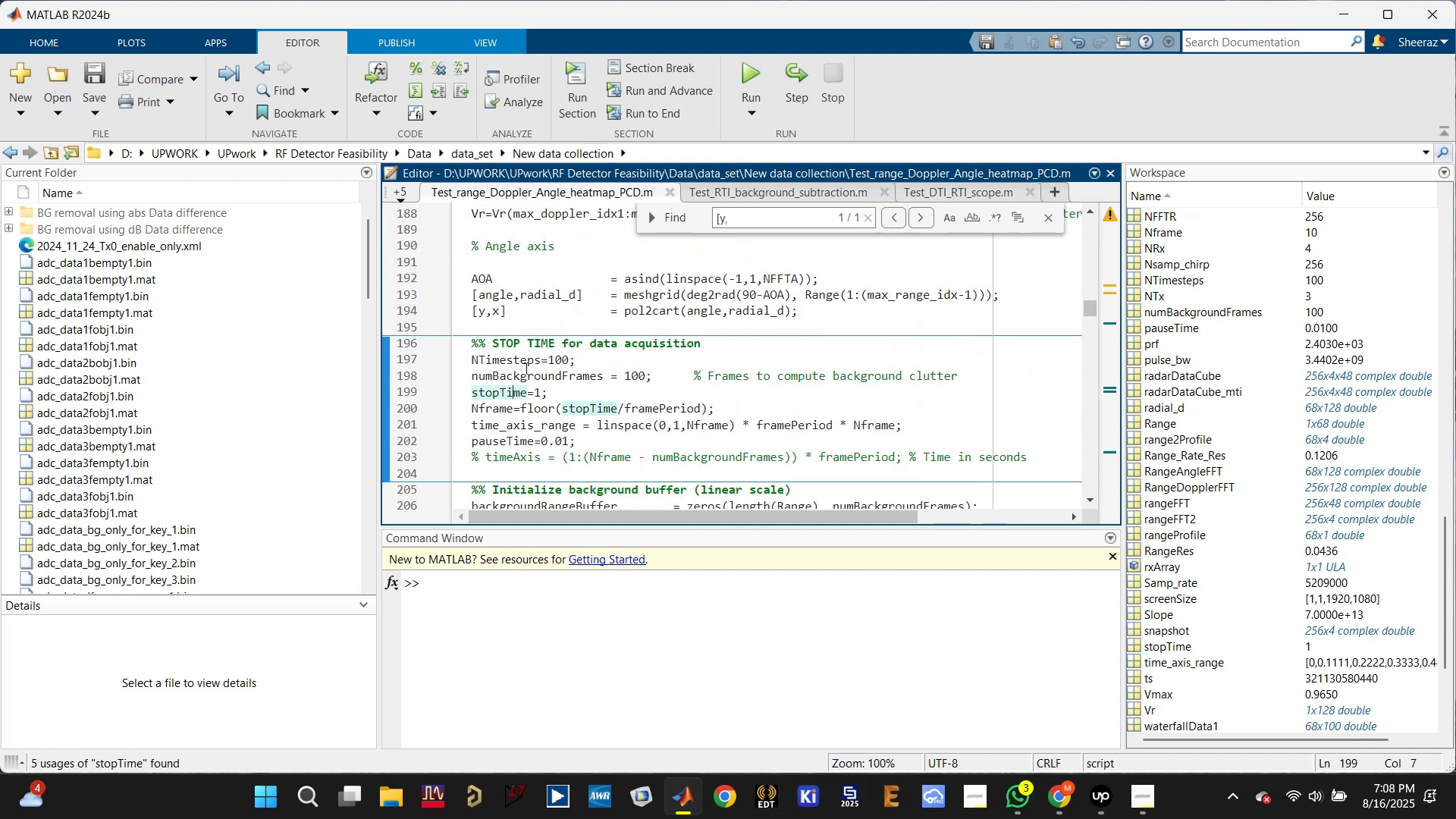 
left_click([523, 359])
 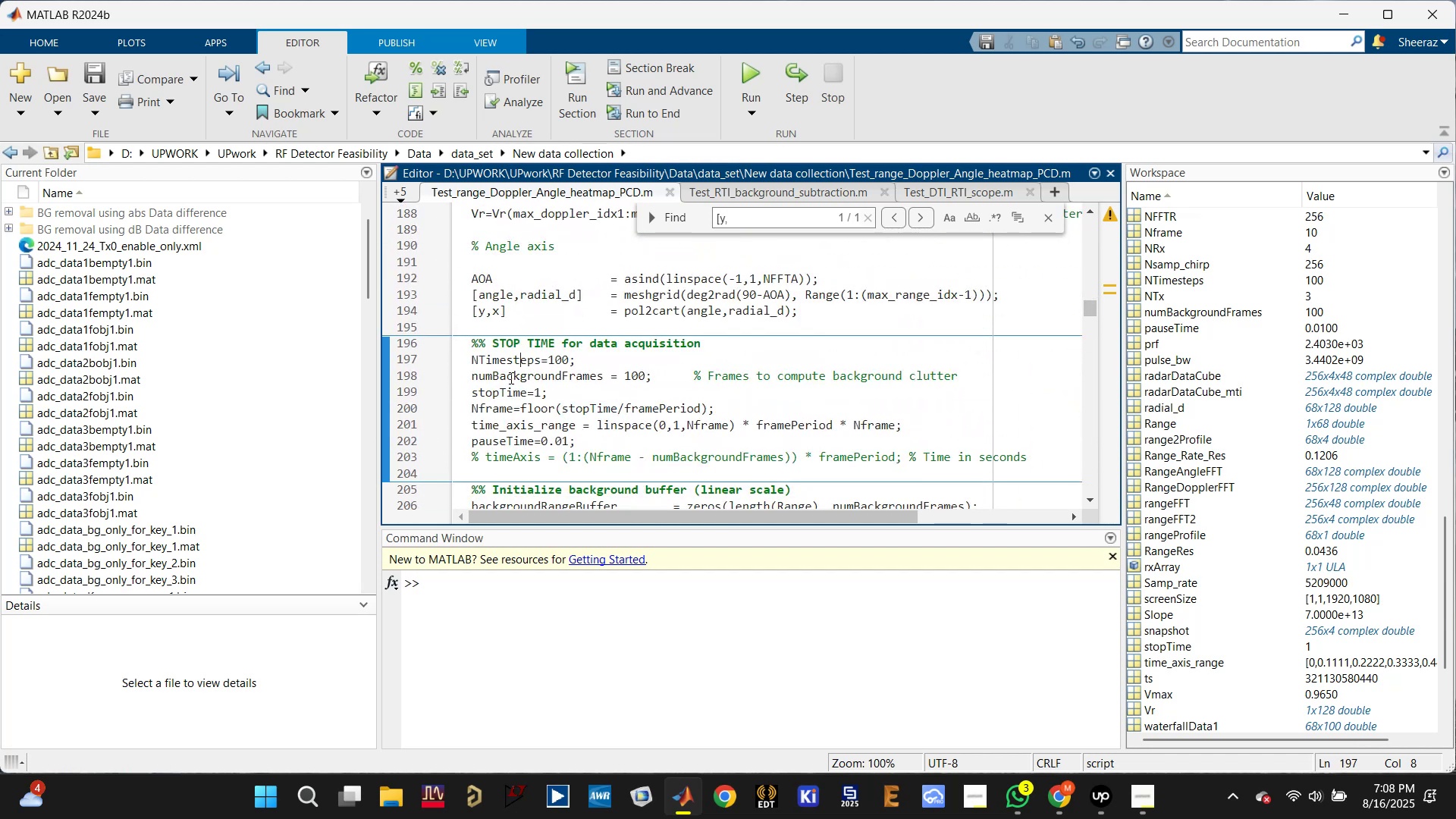 
double_click([501, 387])
 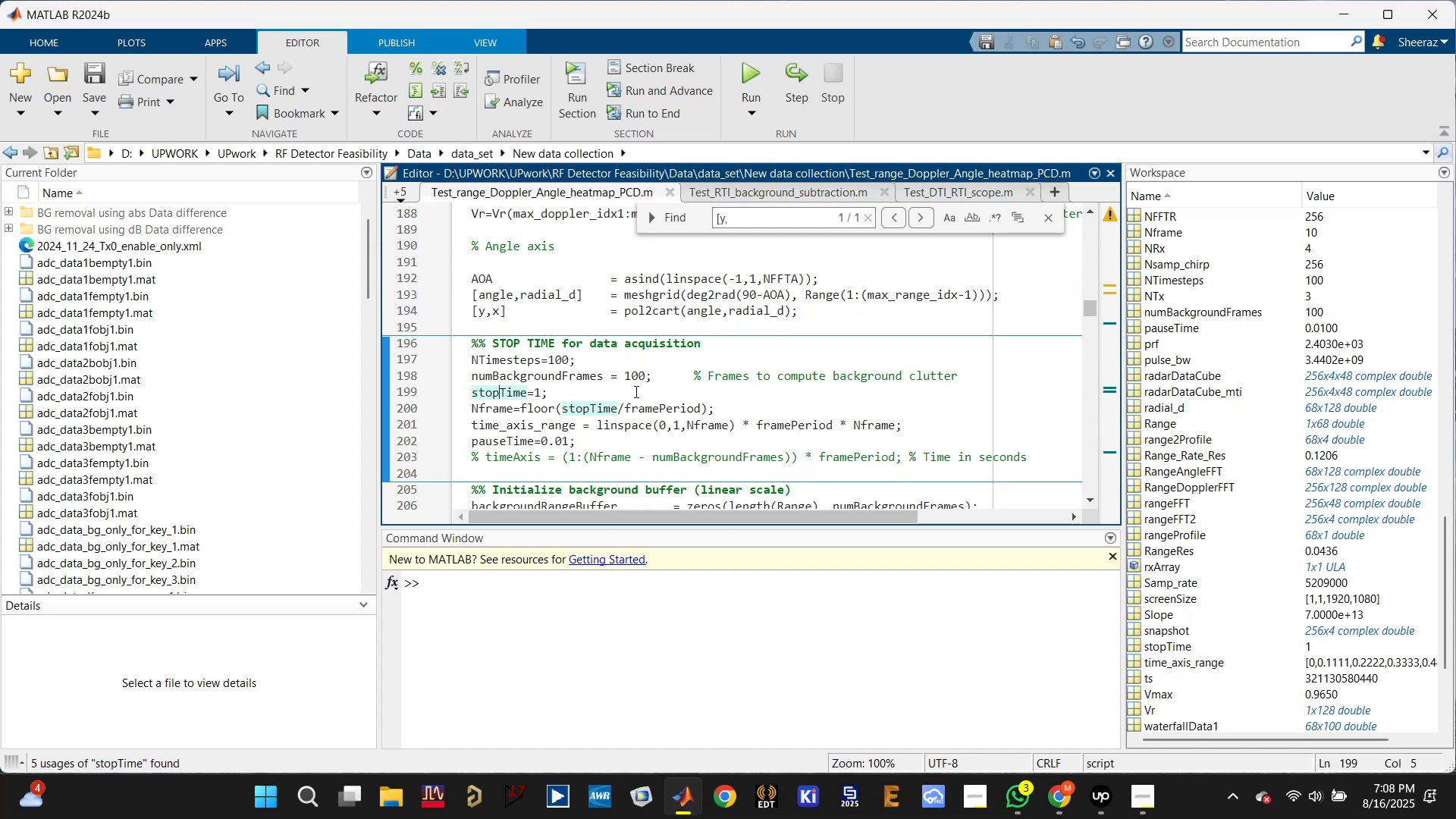 
left_click([648, 403])
 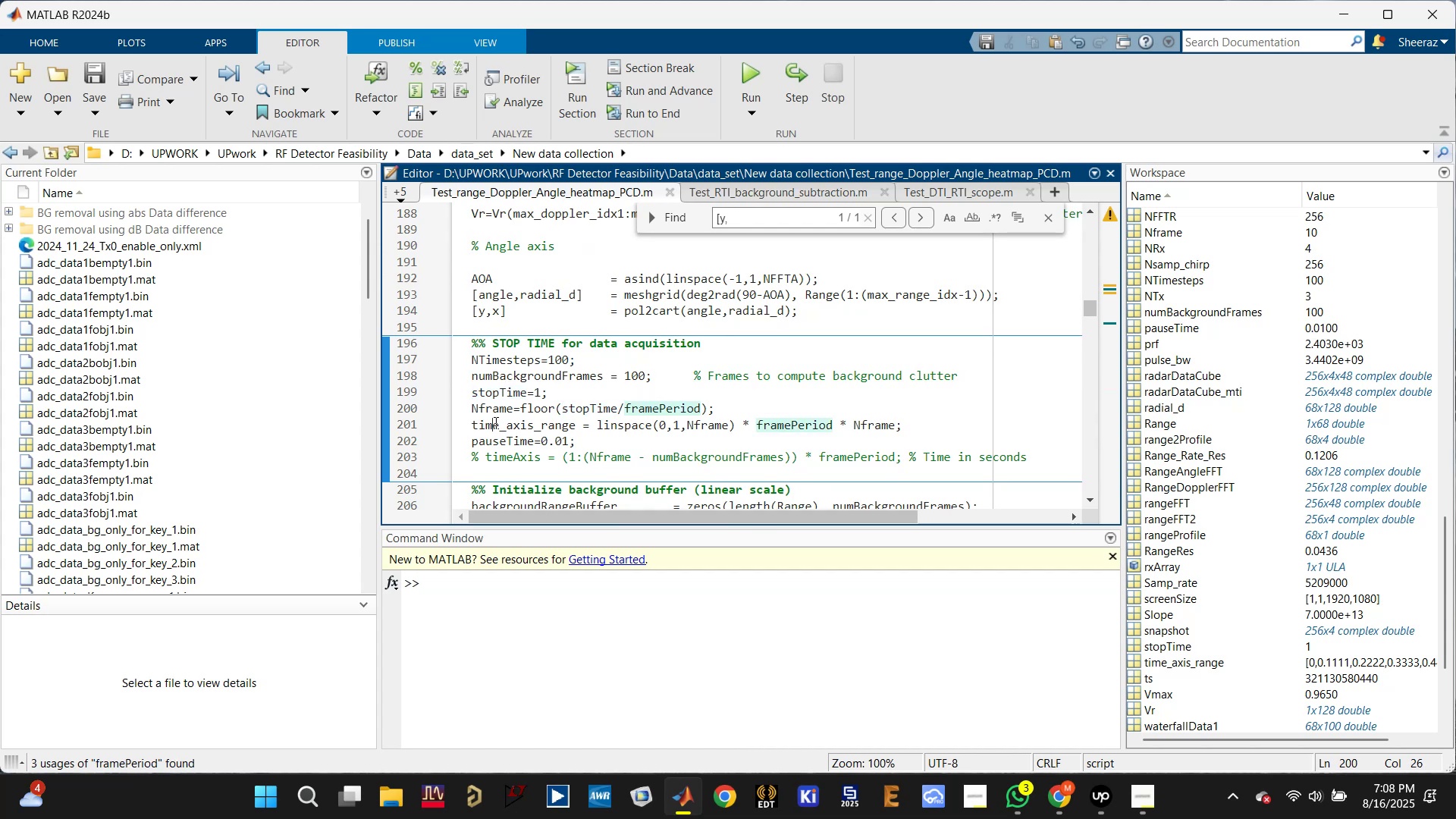 
double_click([499, 450])
 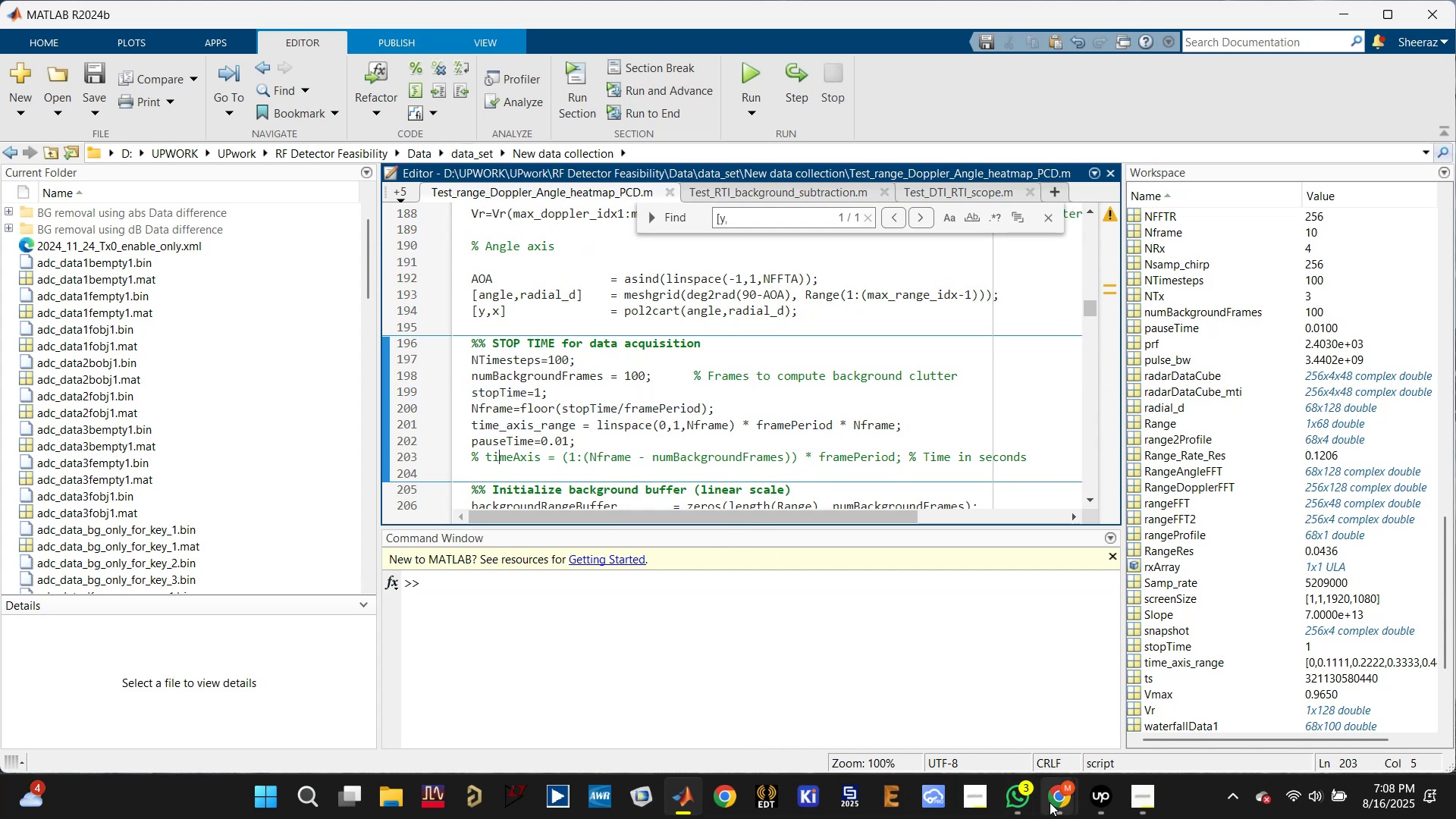 
left_click([965, 698])
 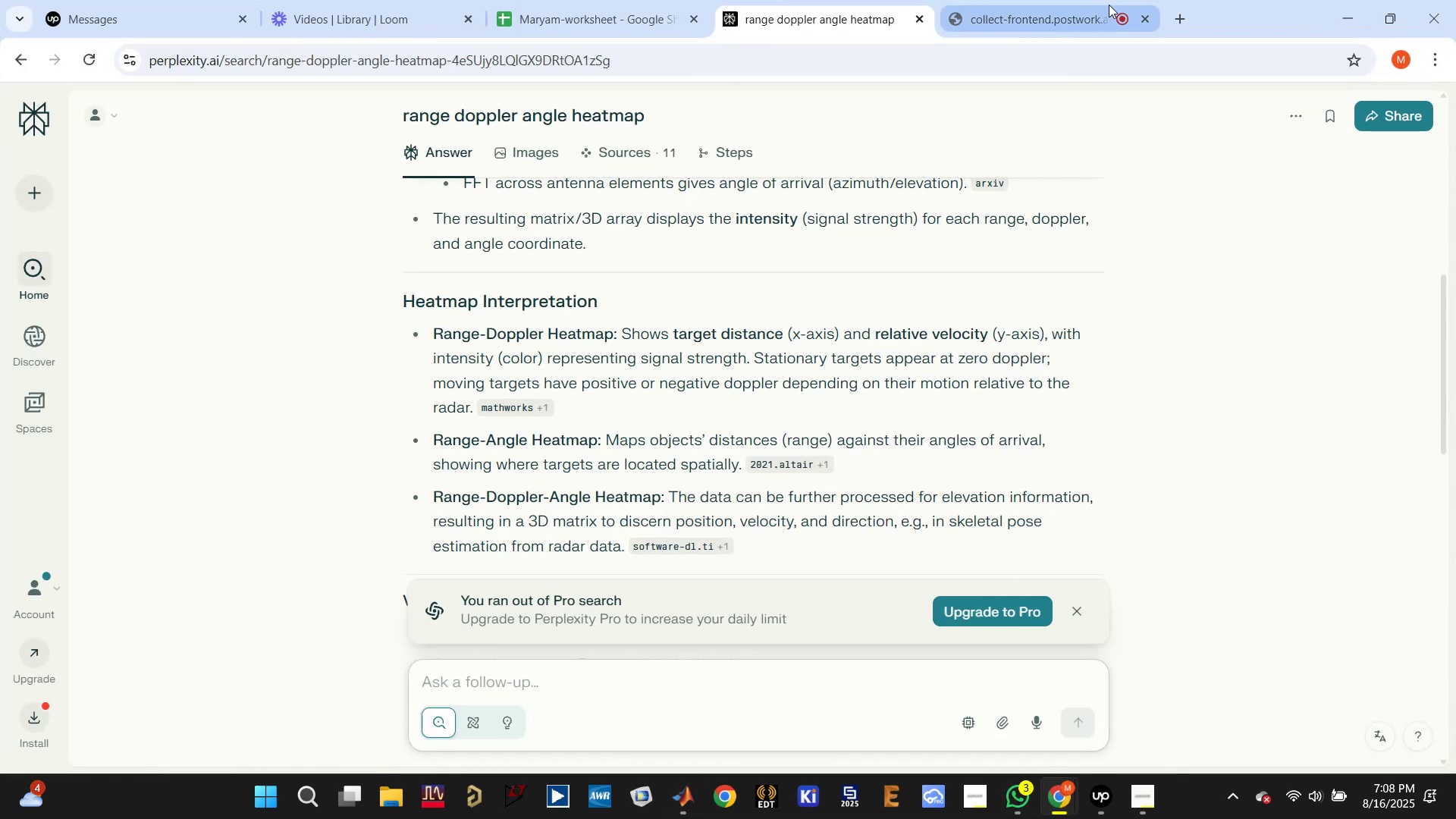 
left_click([1042, 14])
 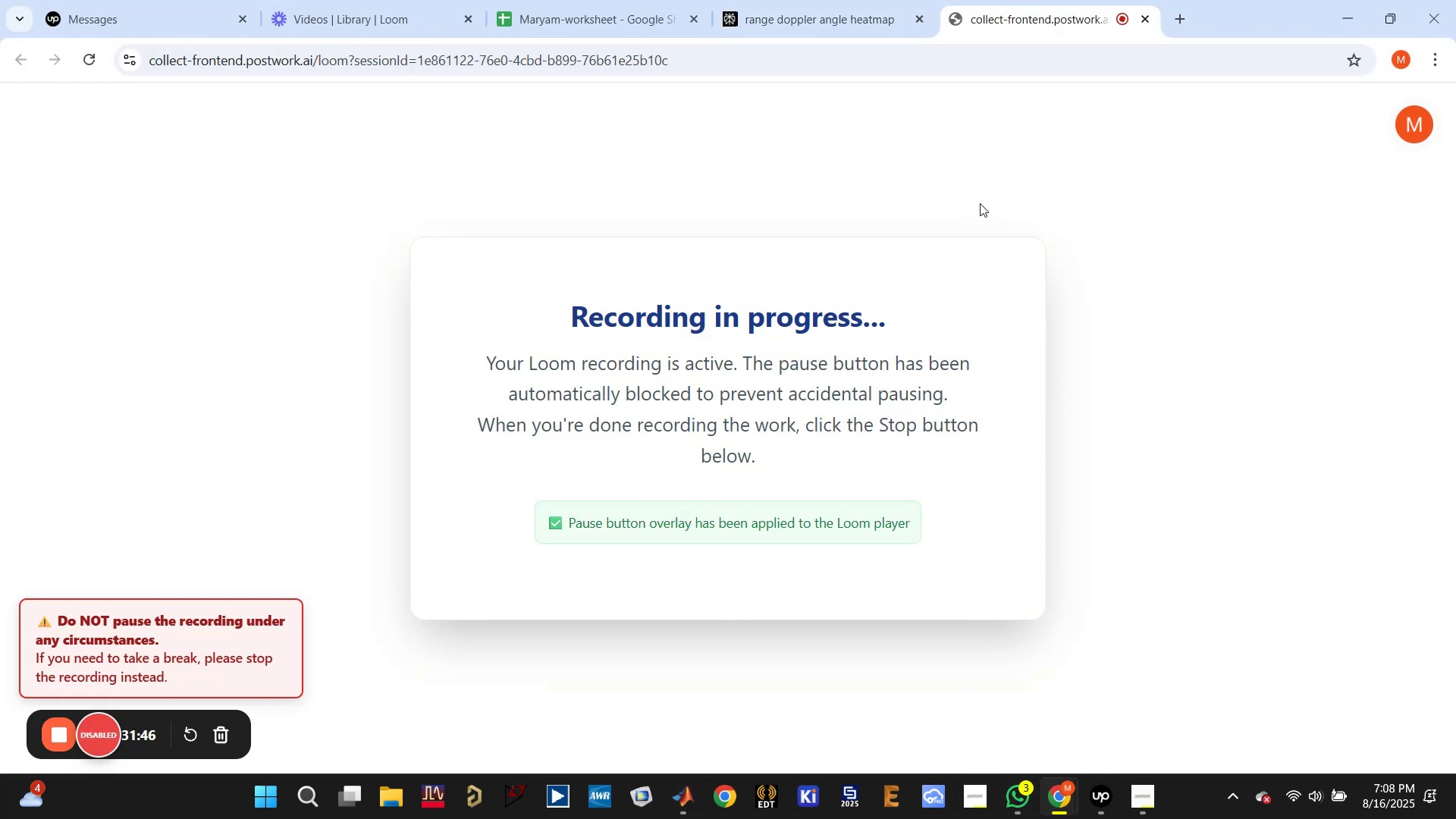 
left_click([856, 11])
 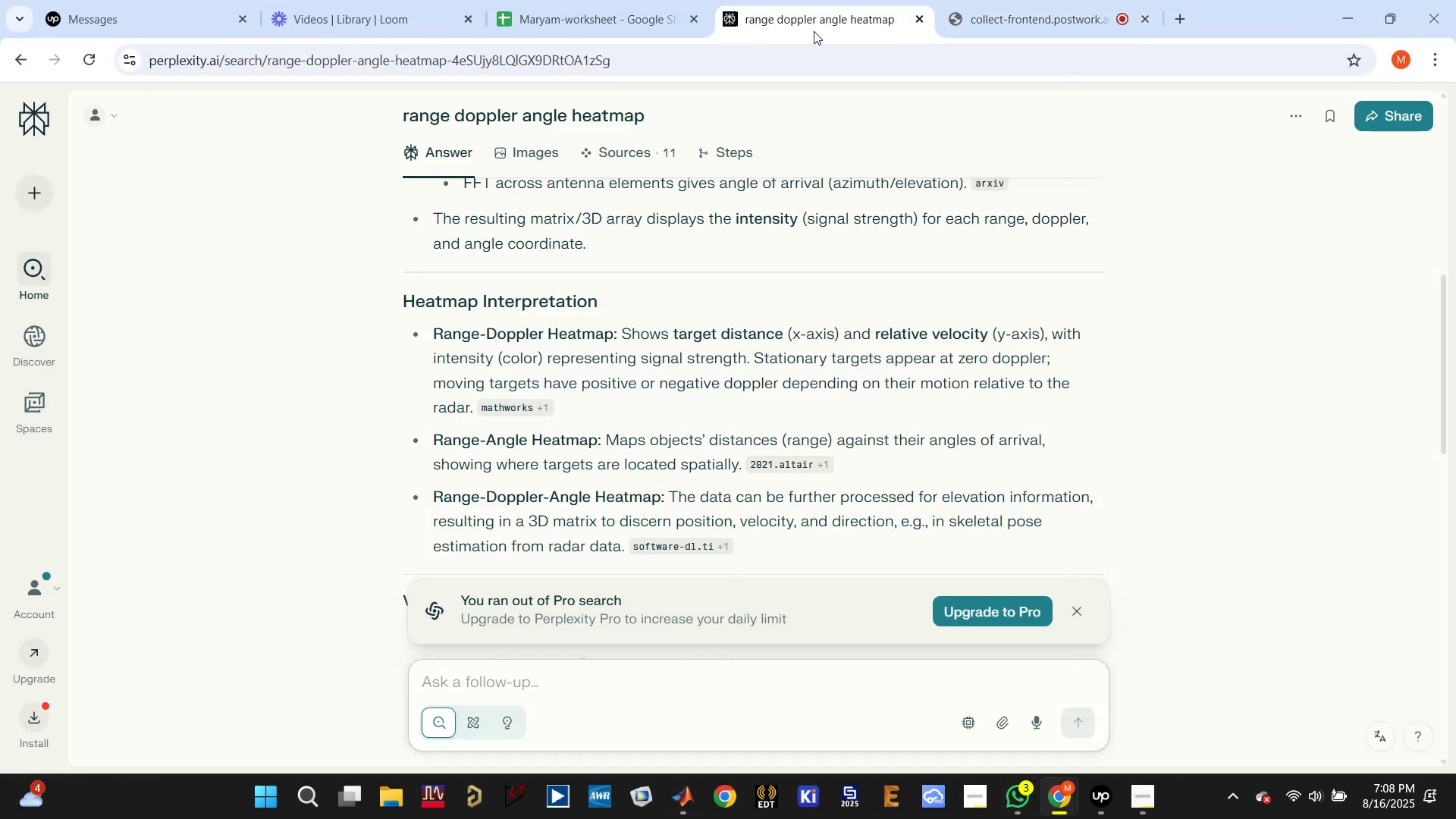 
mouse_move([971, 39])
 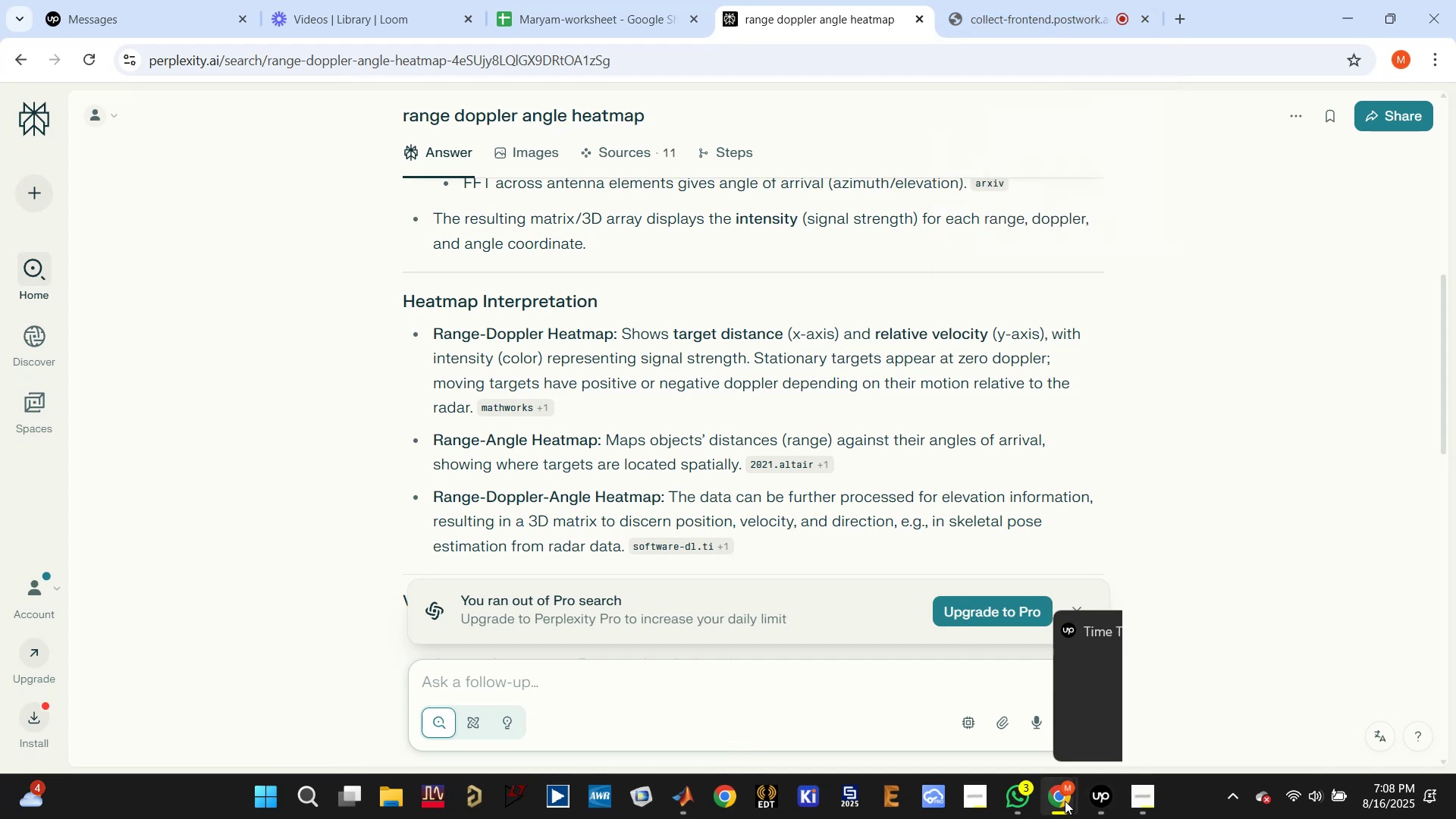 
left_click([989, 673])
 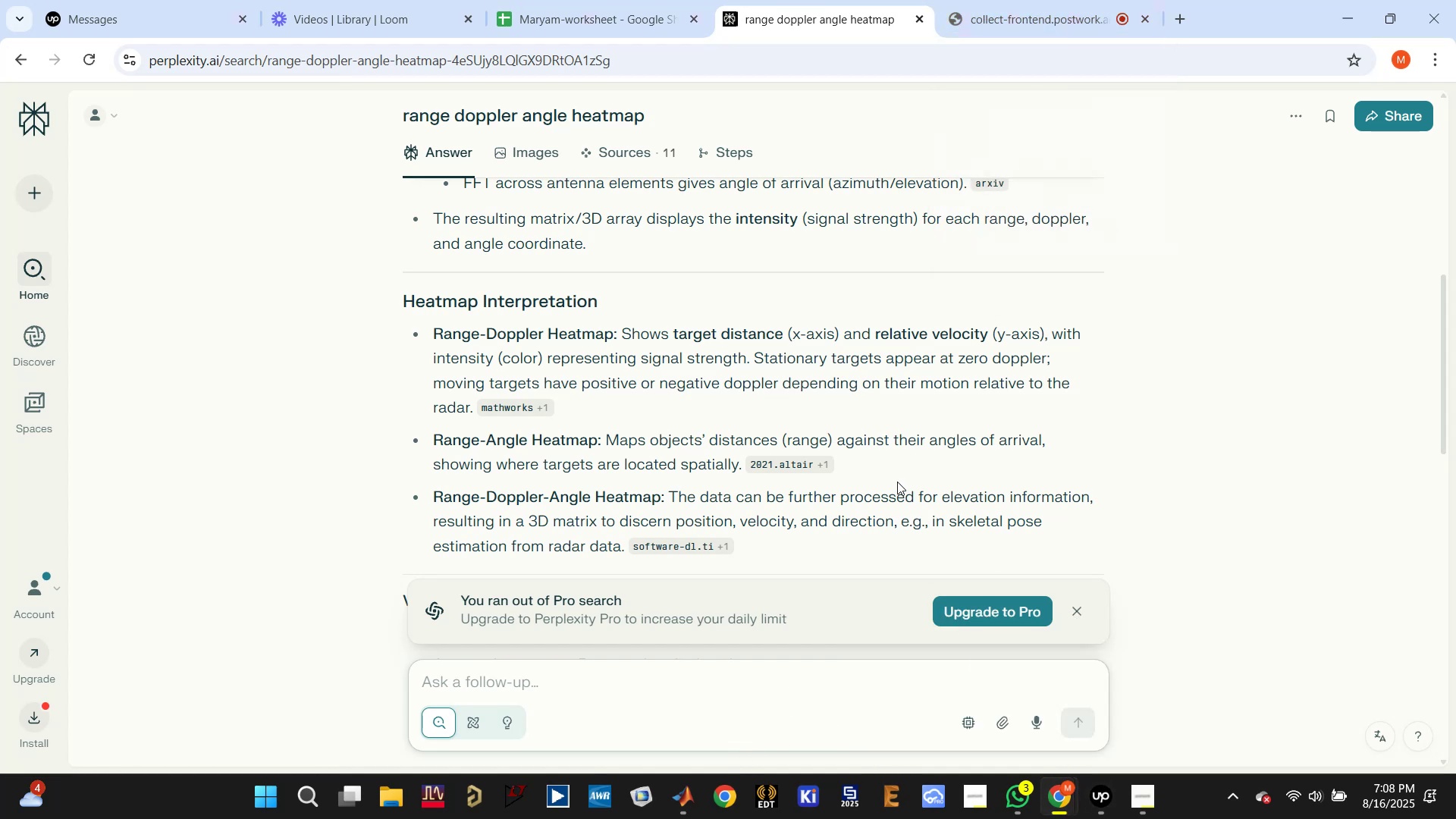 
scroll: coordinate [882, 466], scroll_direction: down, amount: 2.0
 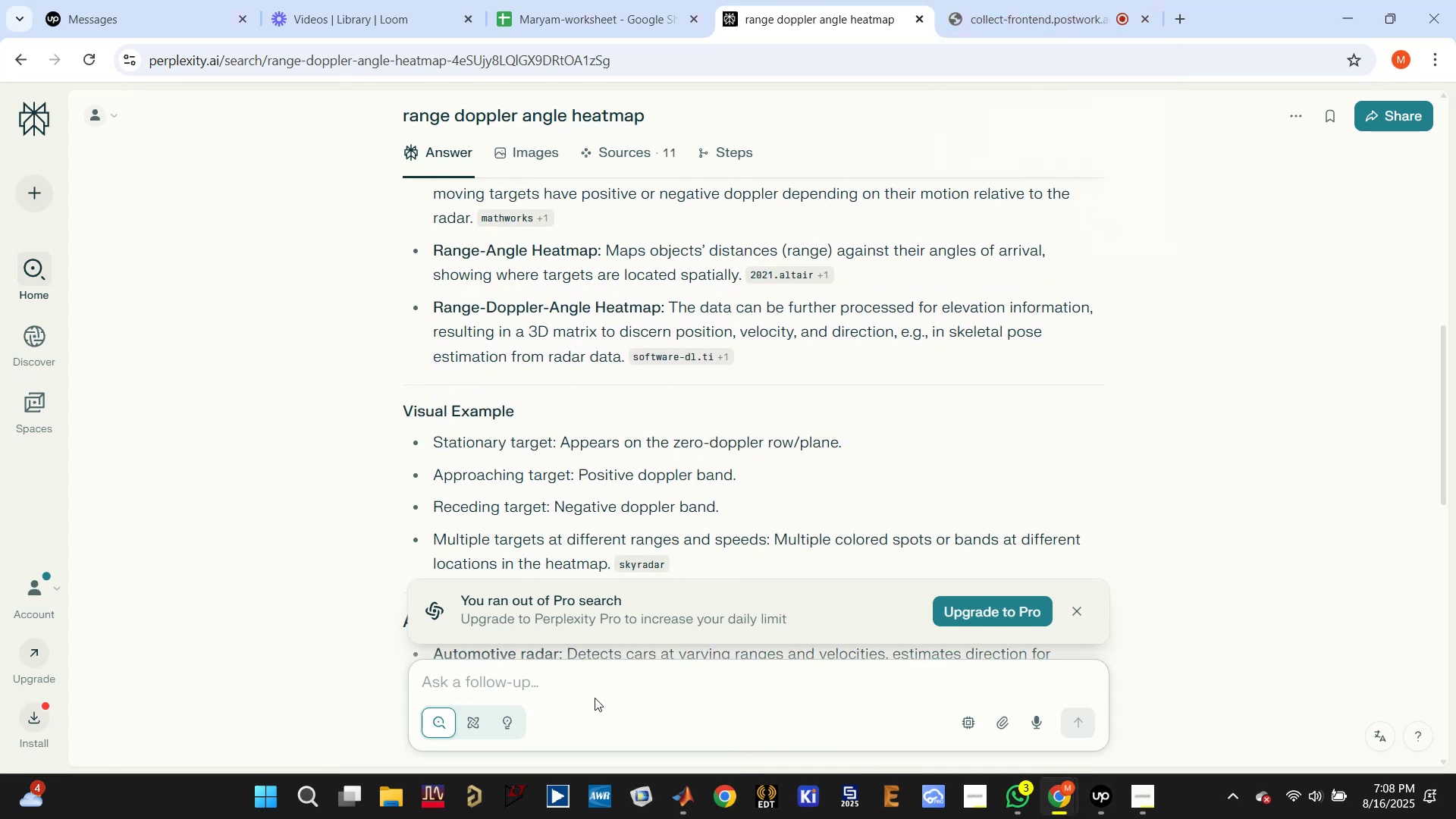 
left_click([600, 678])
 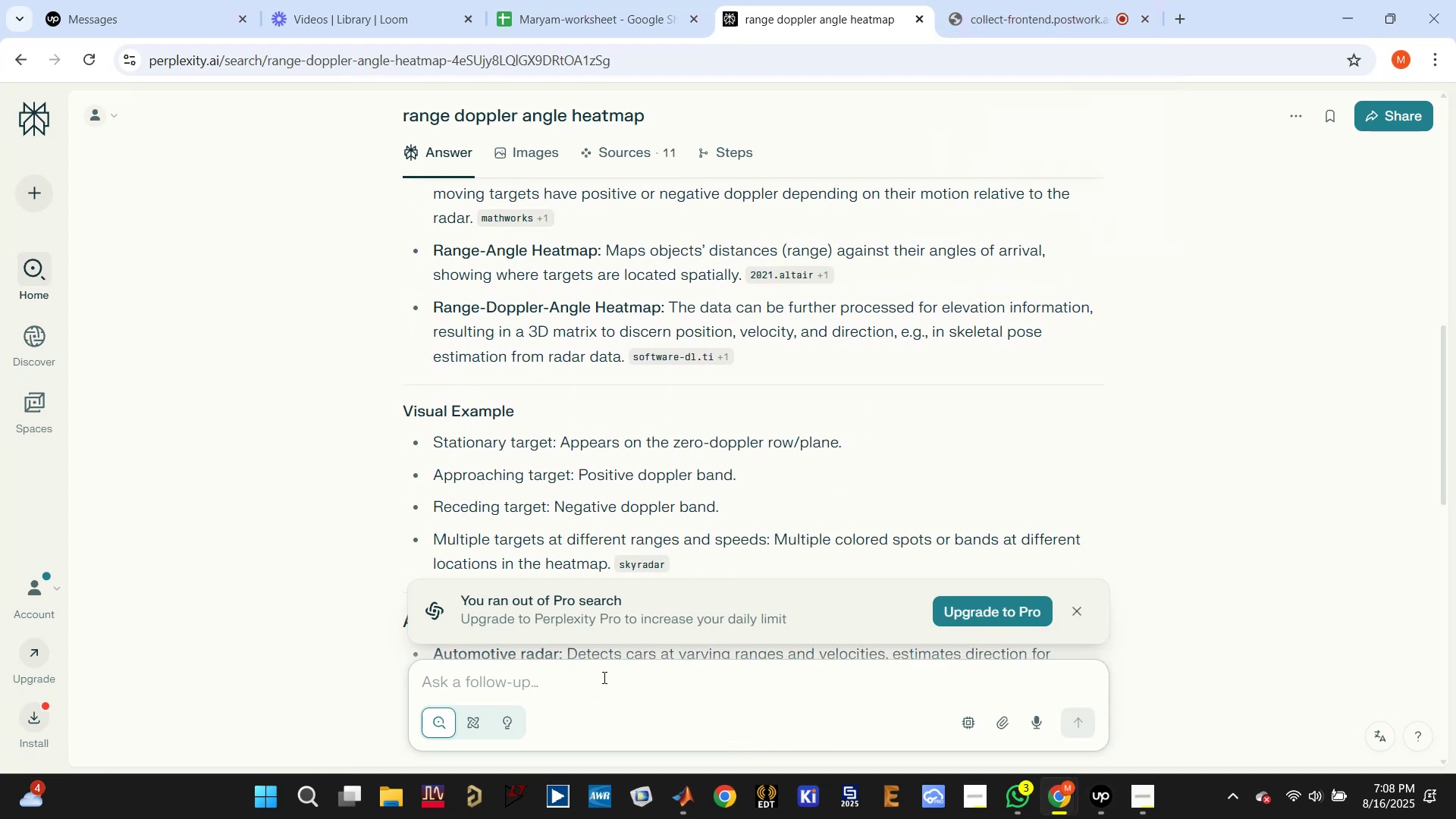 
type(range-angle heatmap )
 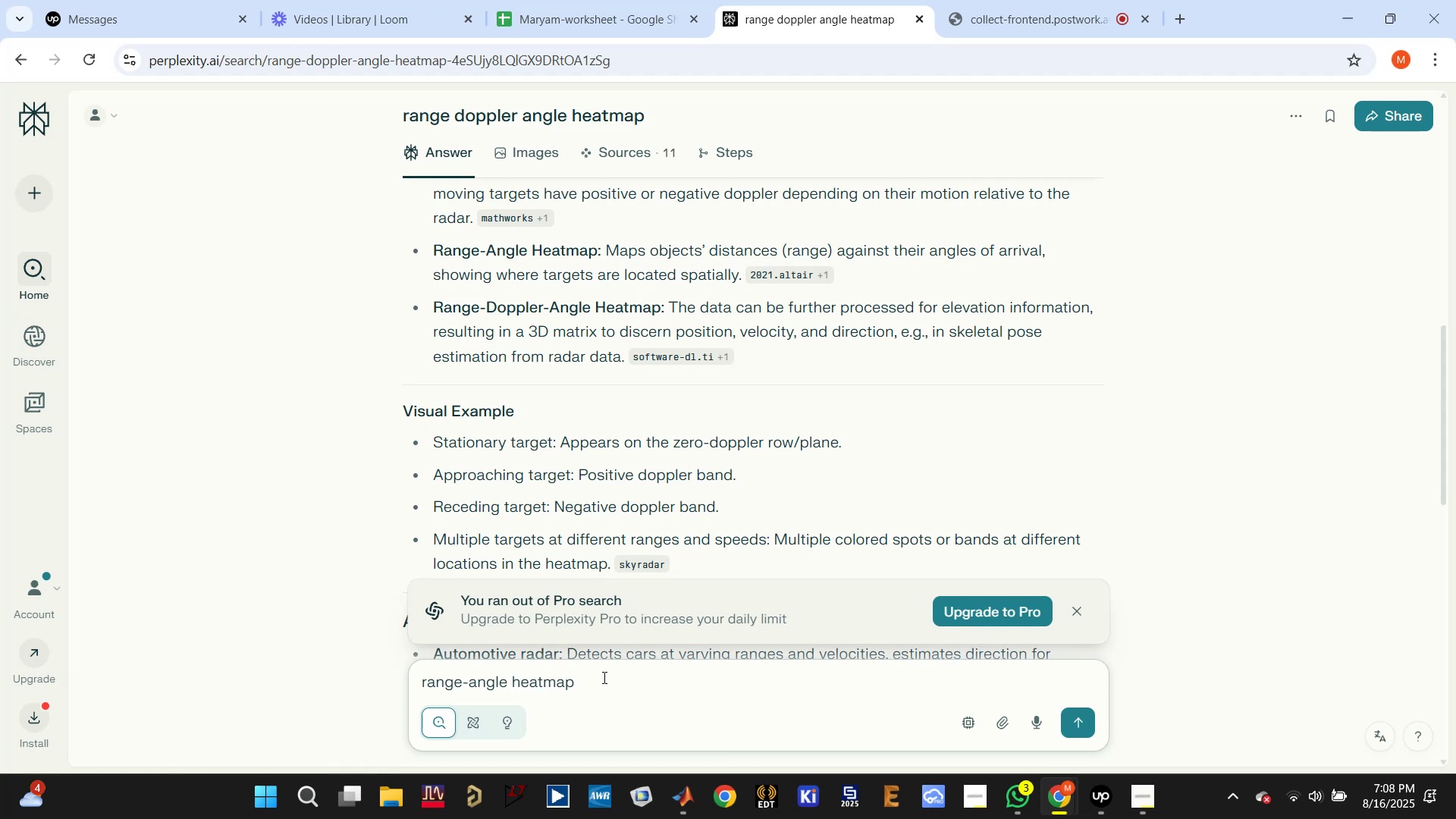 
key(Enter)
 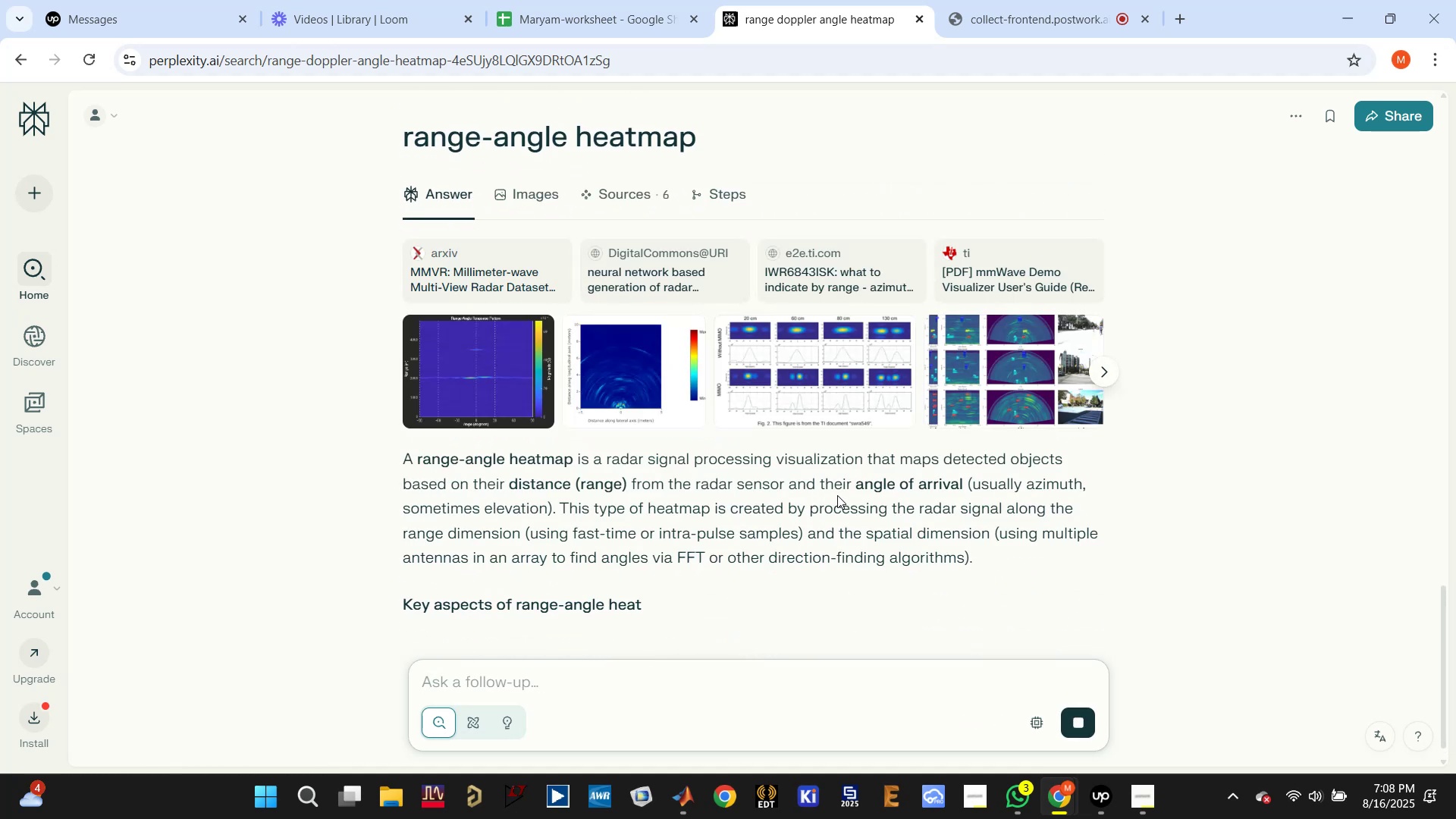 
wait(10.11)
 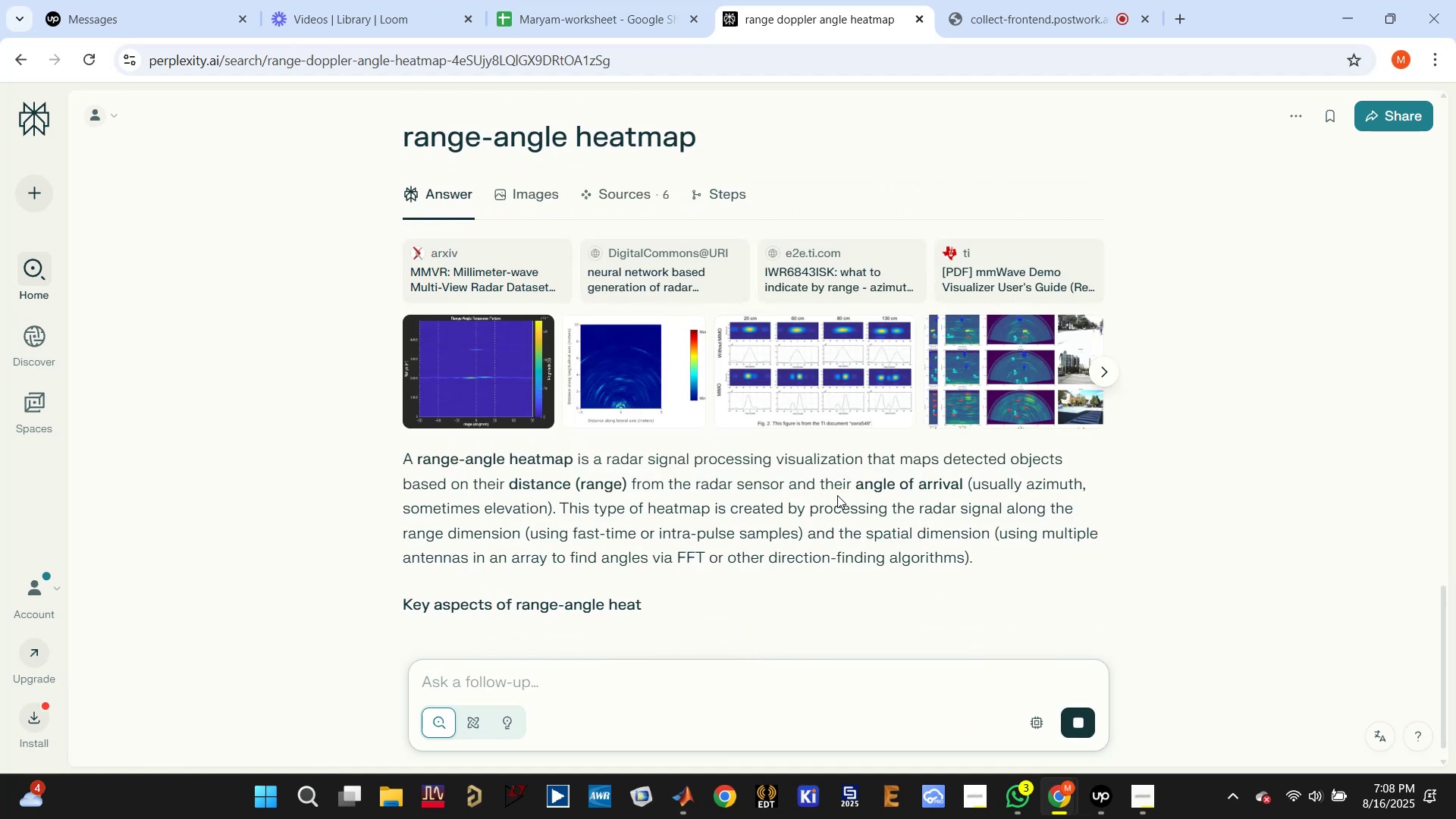 
right_click([841, 351])
 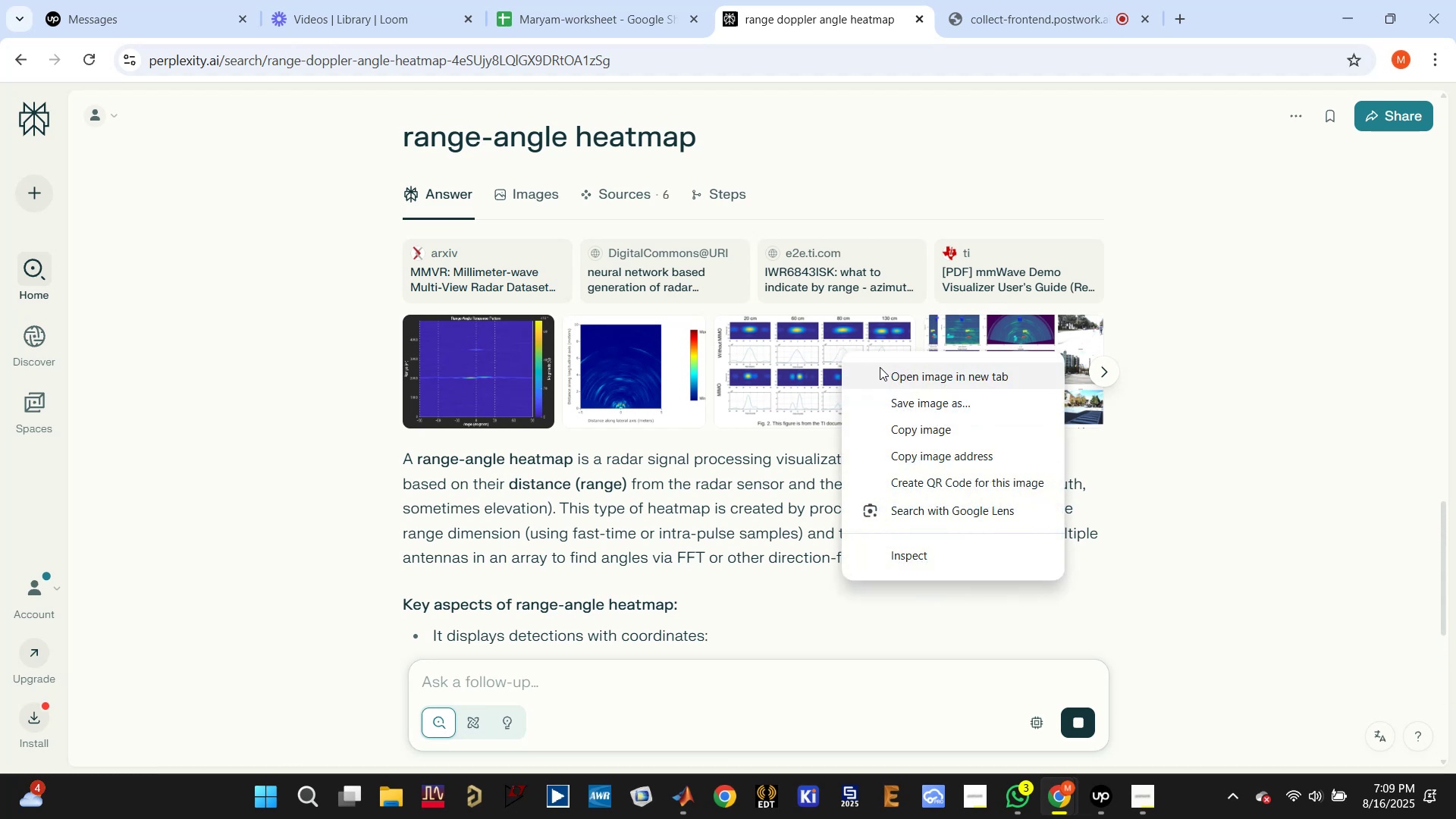 
left_click([886, 367])
 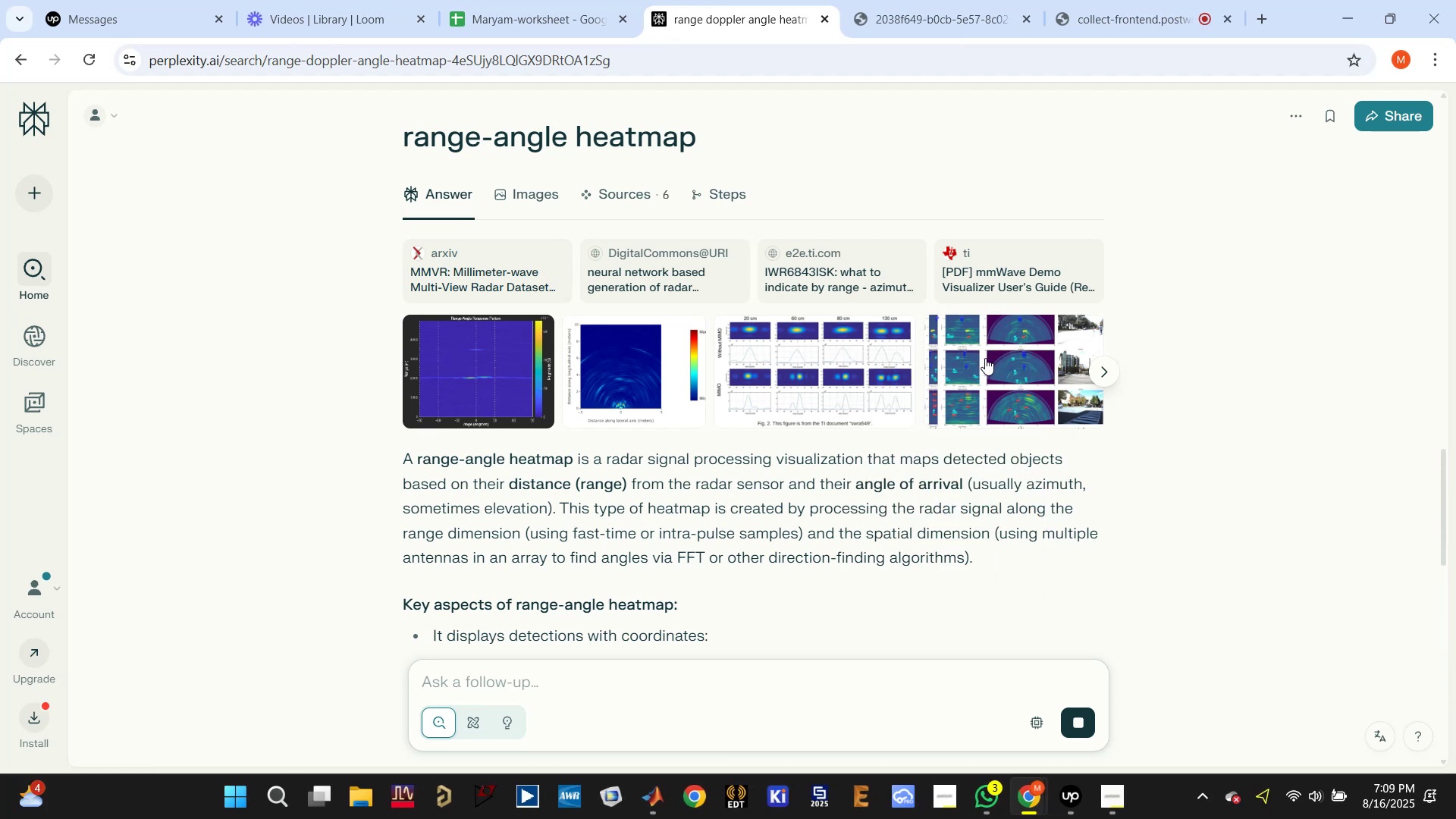 
left_click([878, 300])
 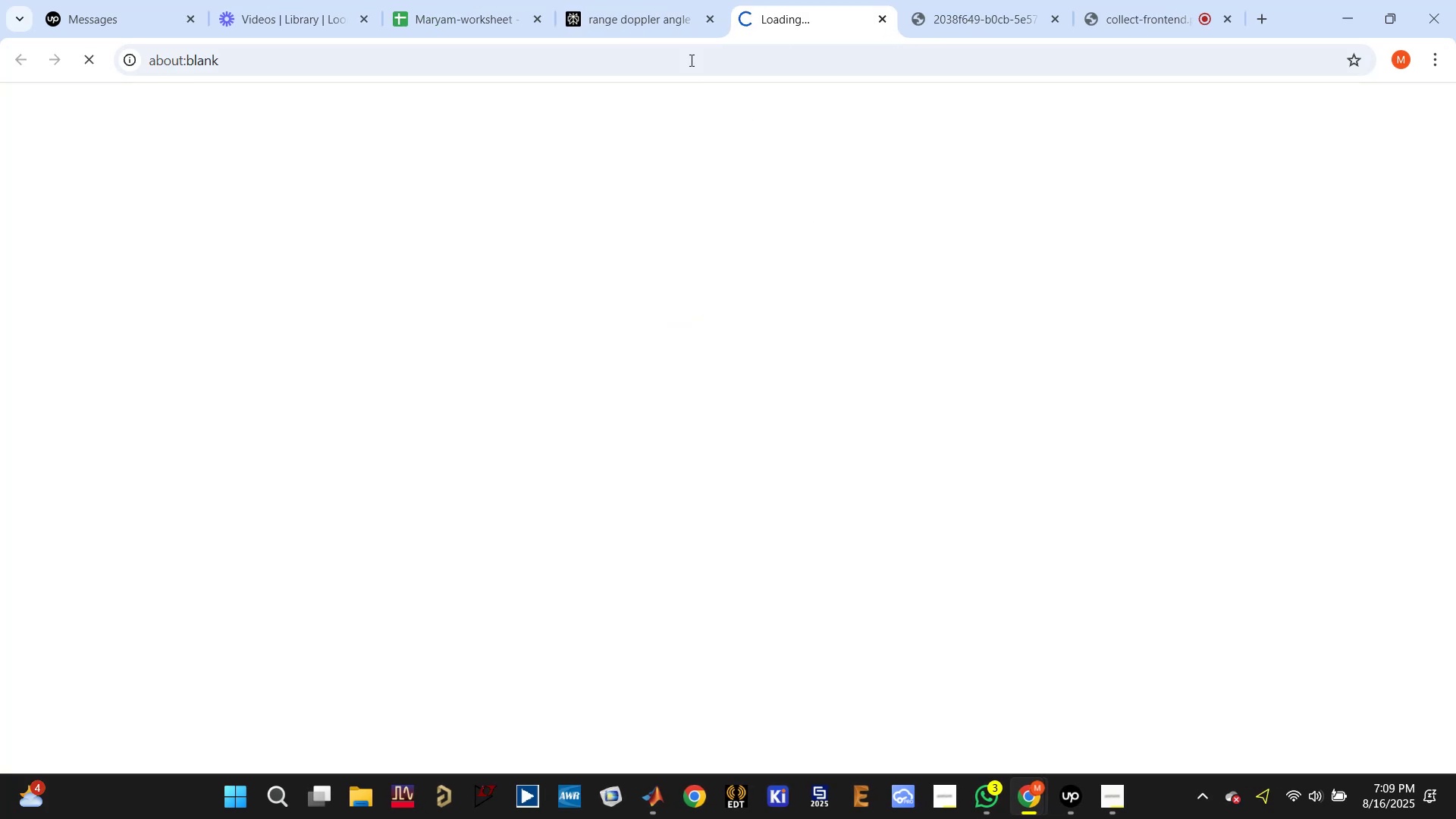 
left_click([648, 18])
 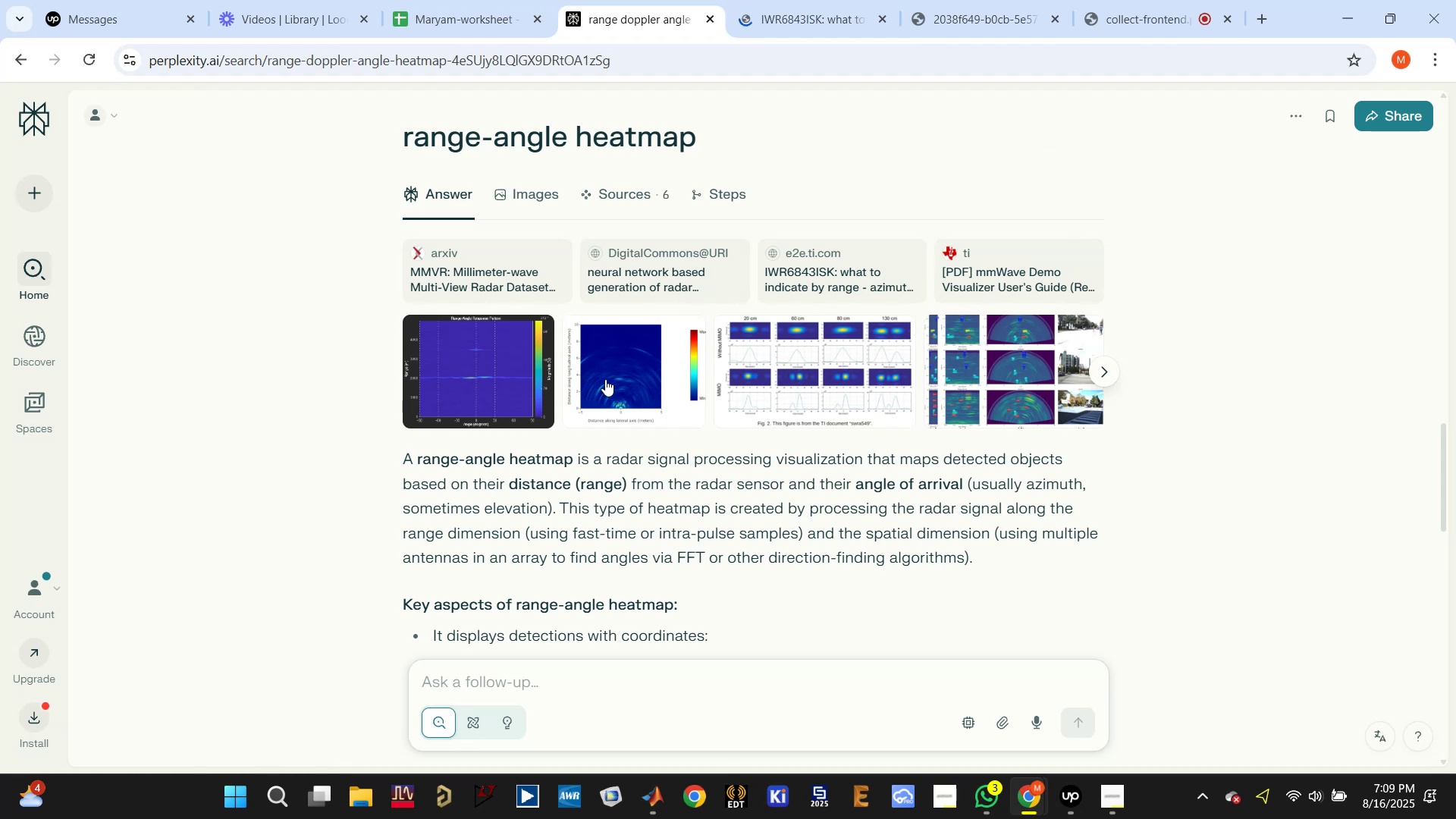 
left_click([799, 17])
 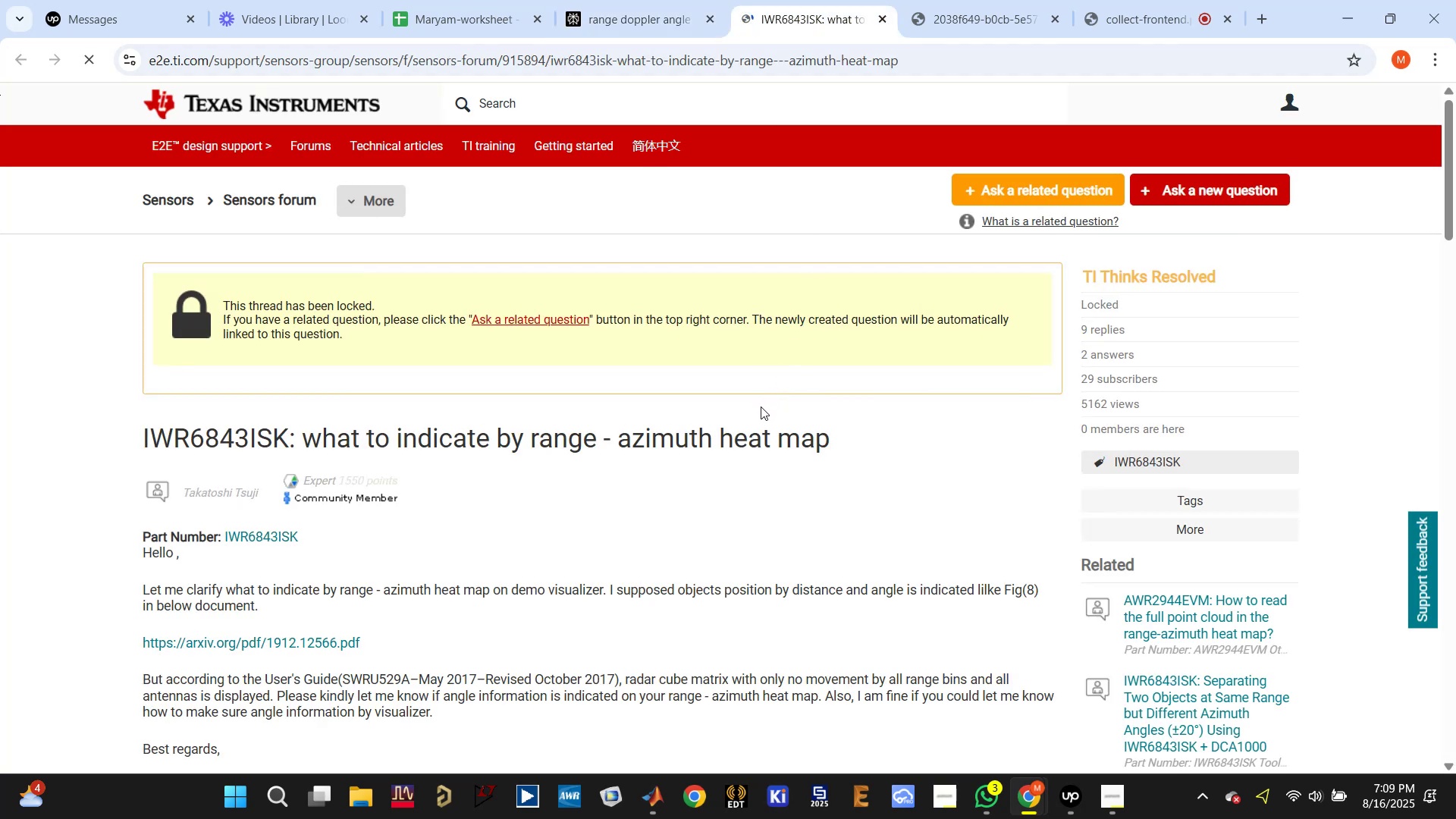 
scroll: coordinate [748, 419], scroll_direction: down, amount: 30.0
 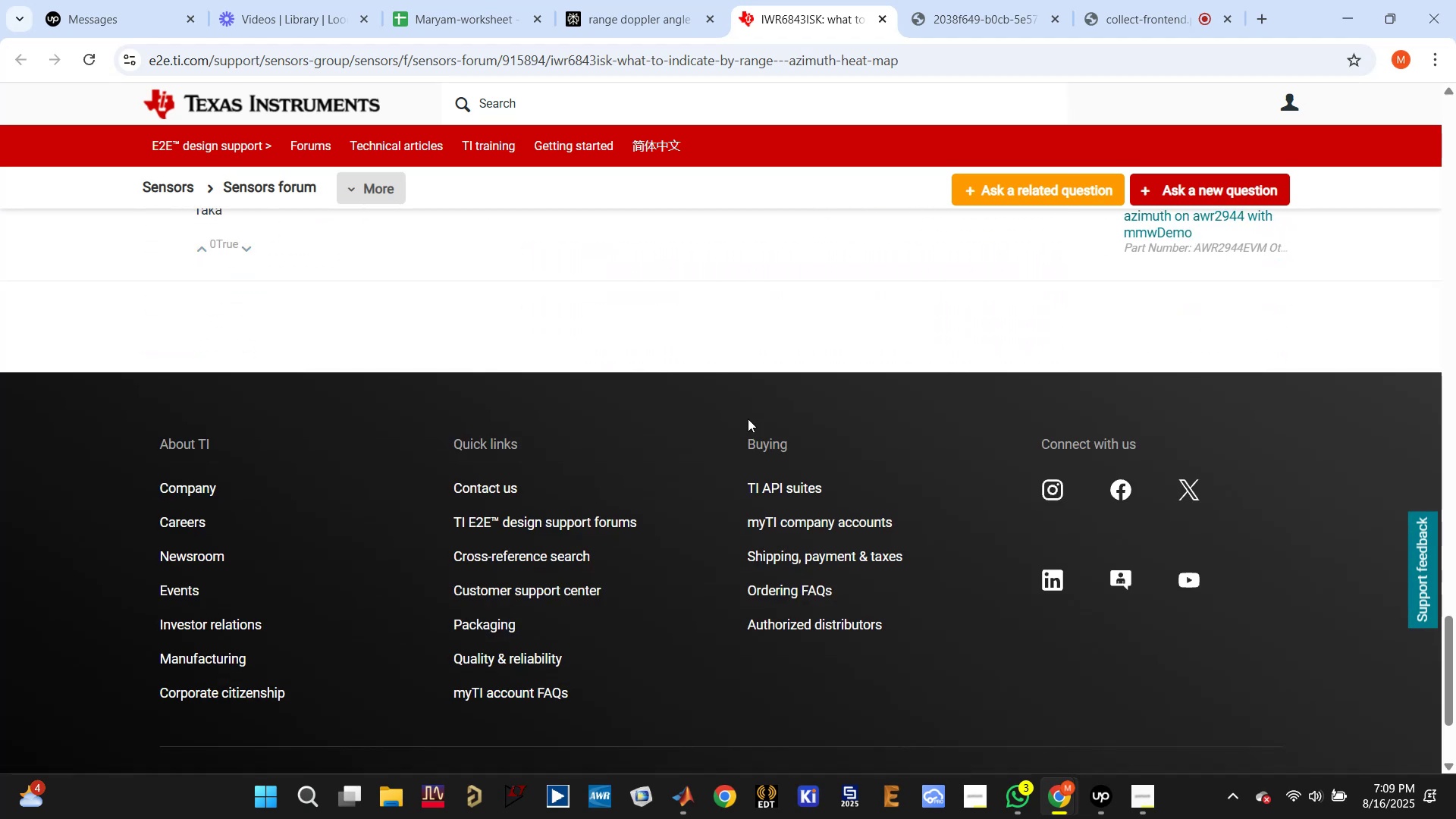 
scroll: coordinate [748, 419], scroll_direction: up, amount: 46.0
 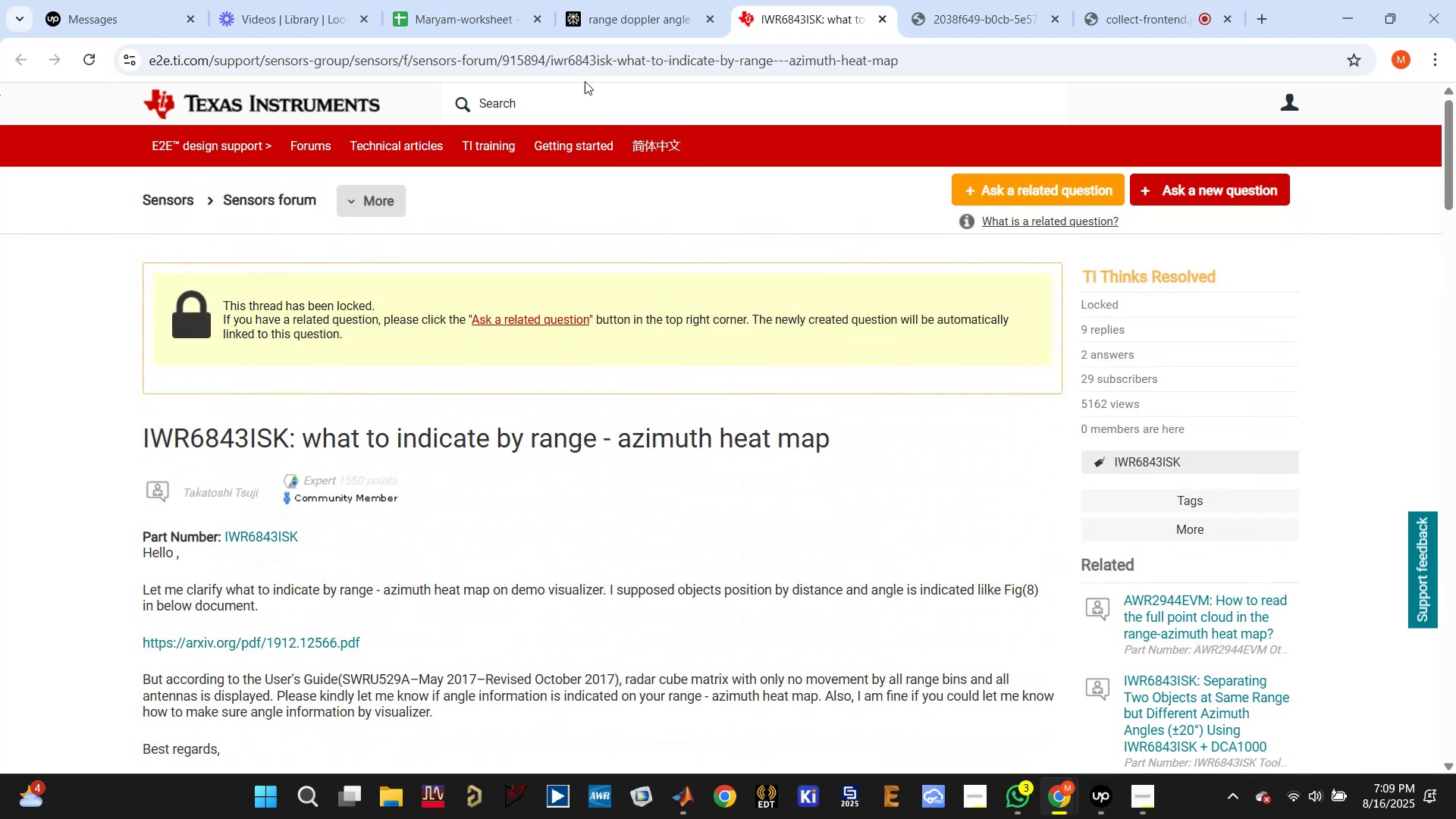 
left_click([618, 22])
 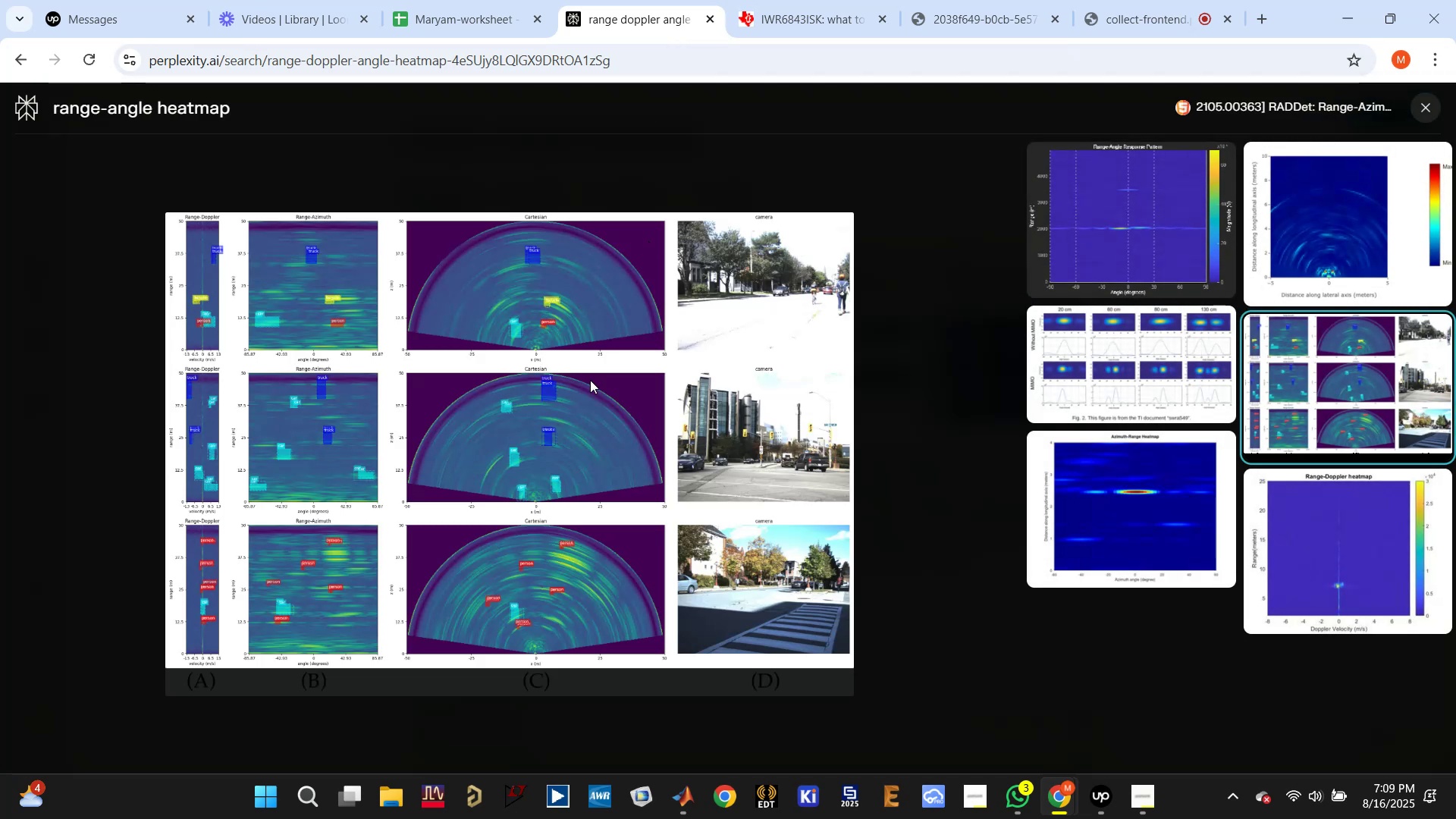 
wait(12.91)
 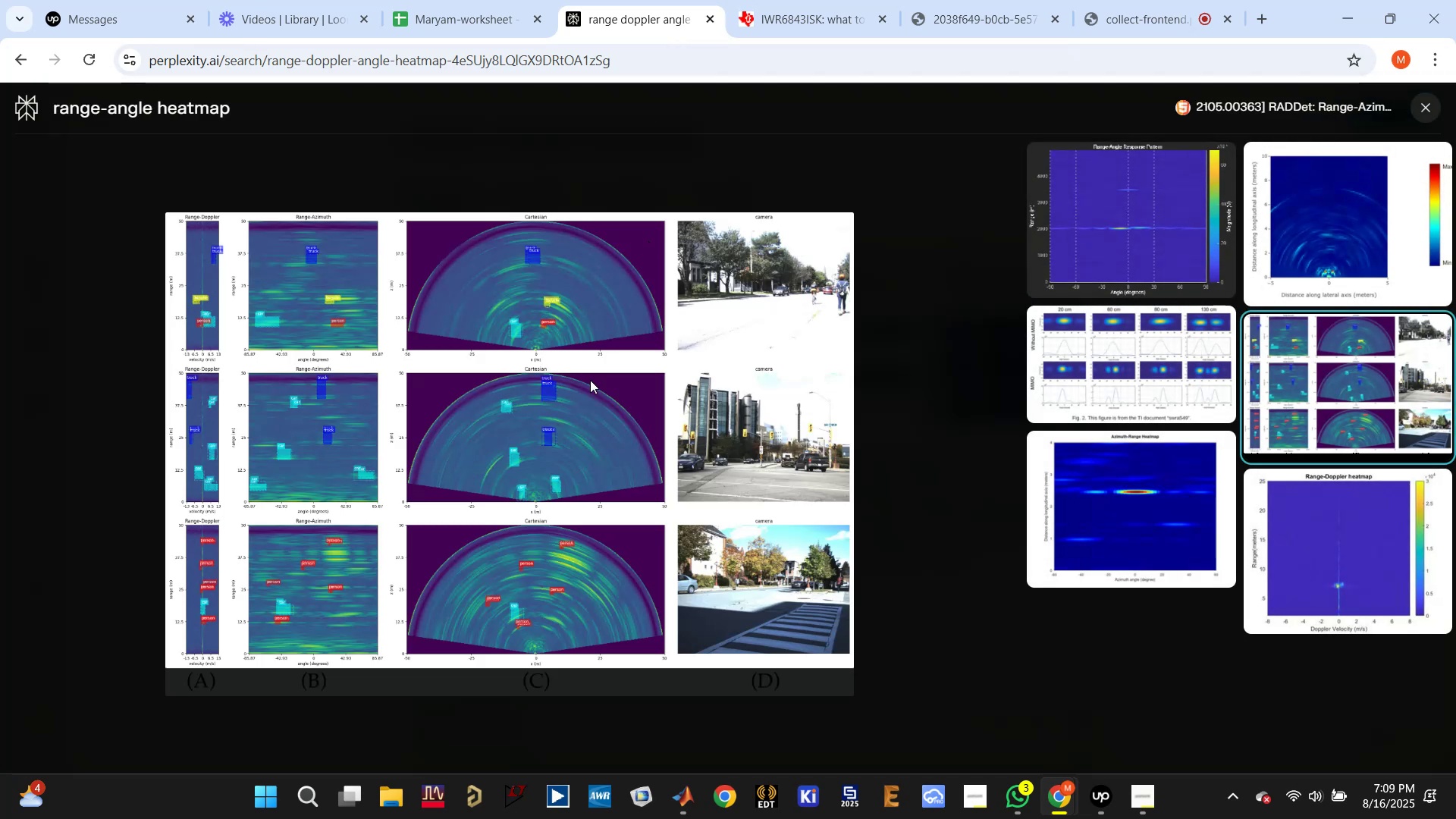 
double_click([799, 9])
 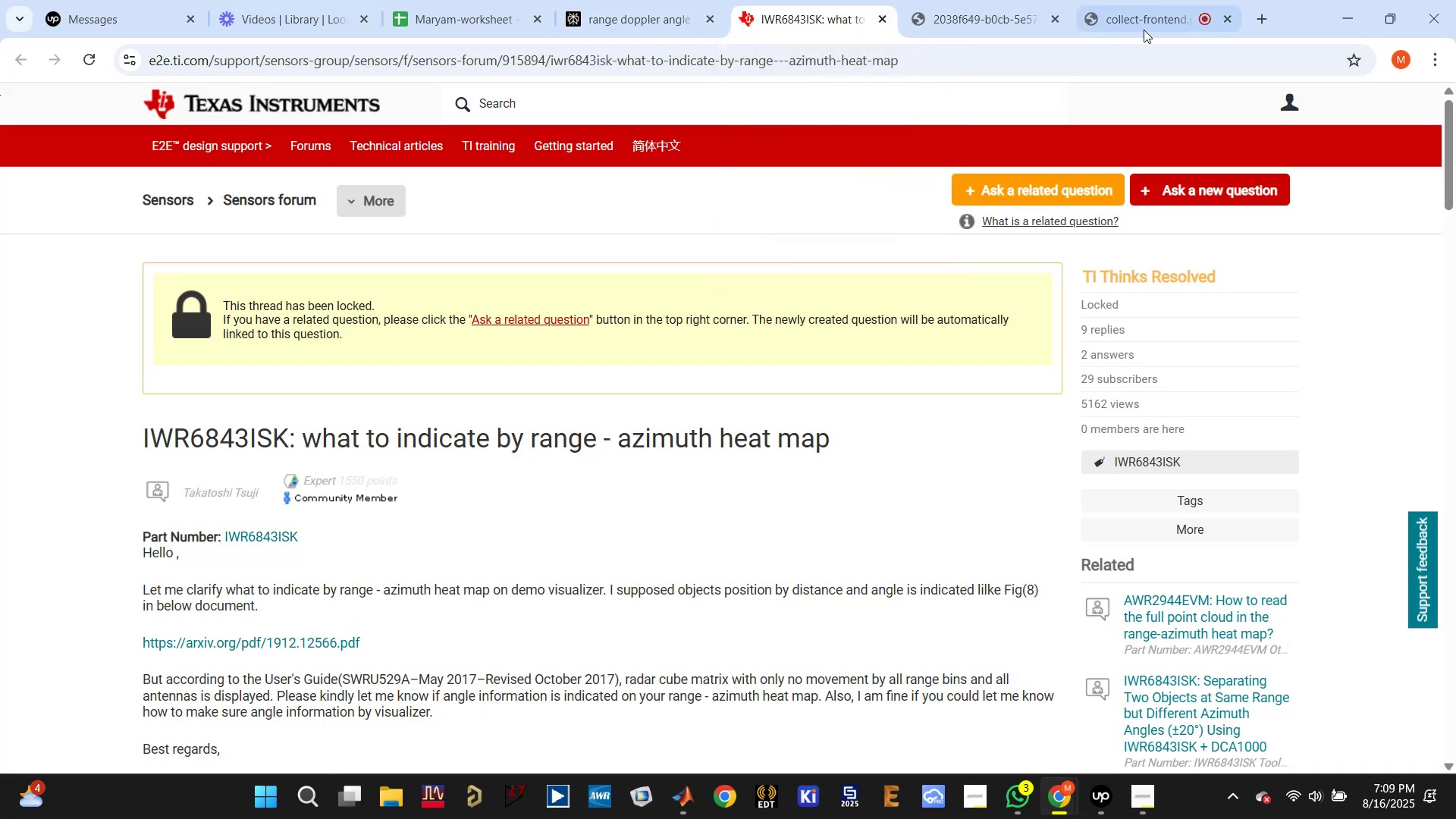 
left_click([1133, 18])
 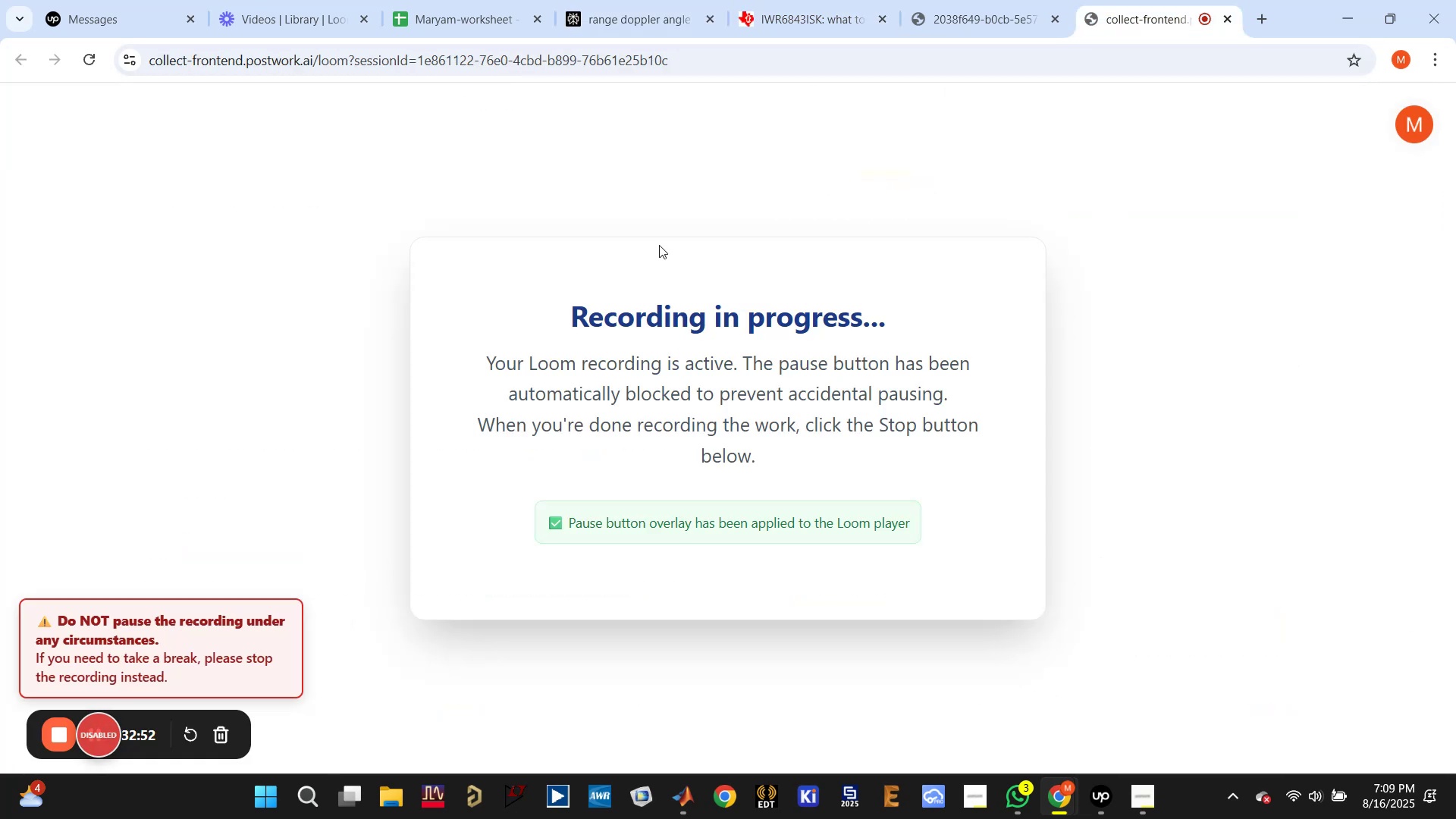 